 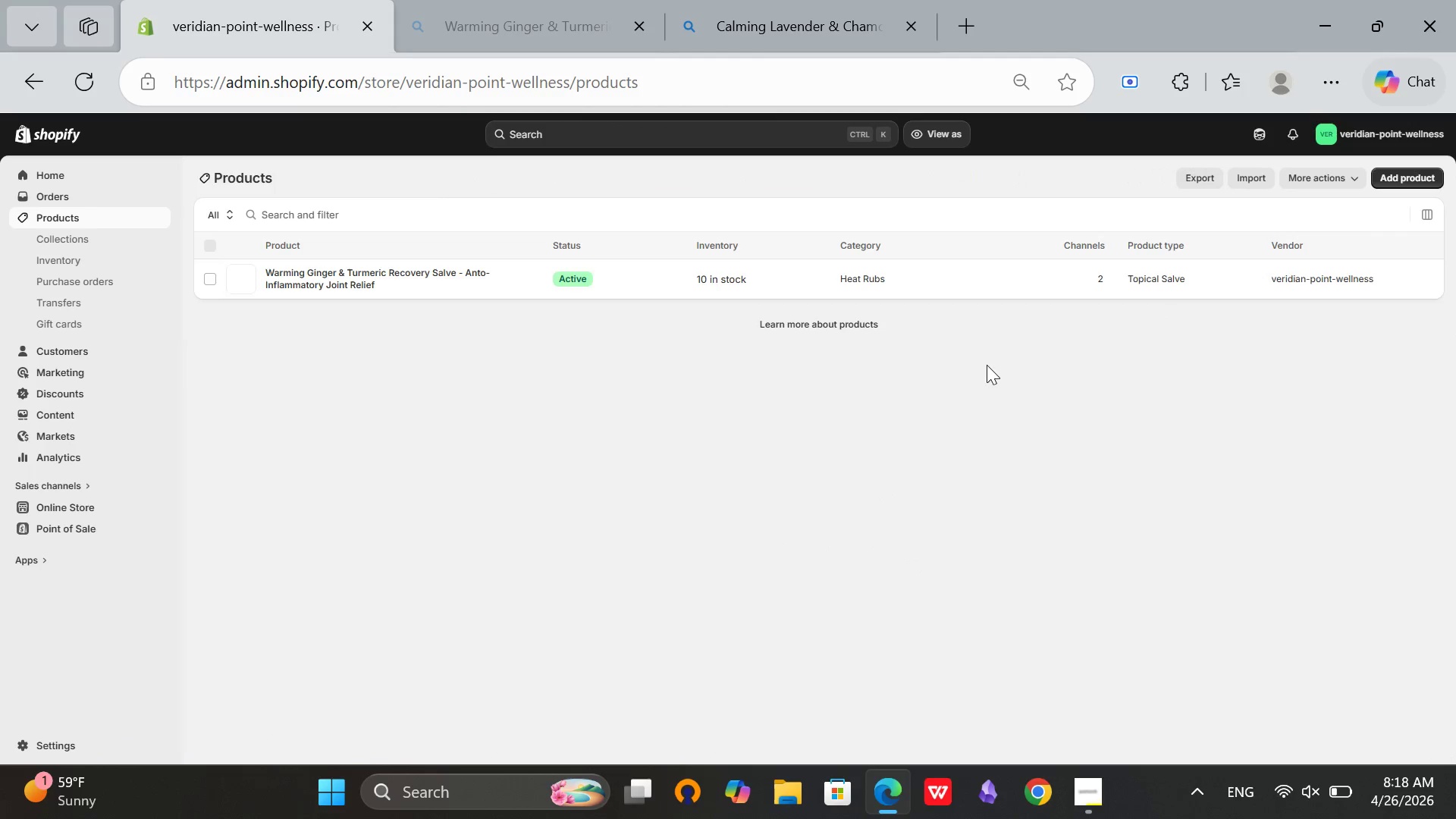 
left_click([1403, 170])
 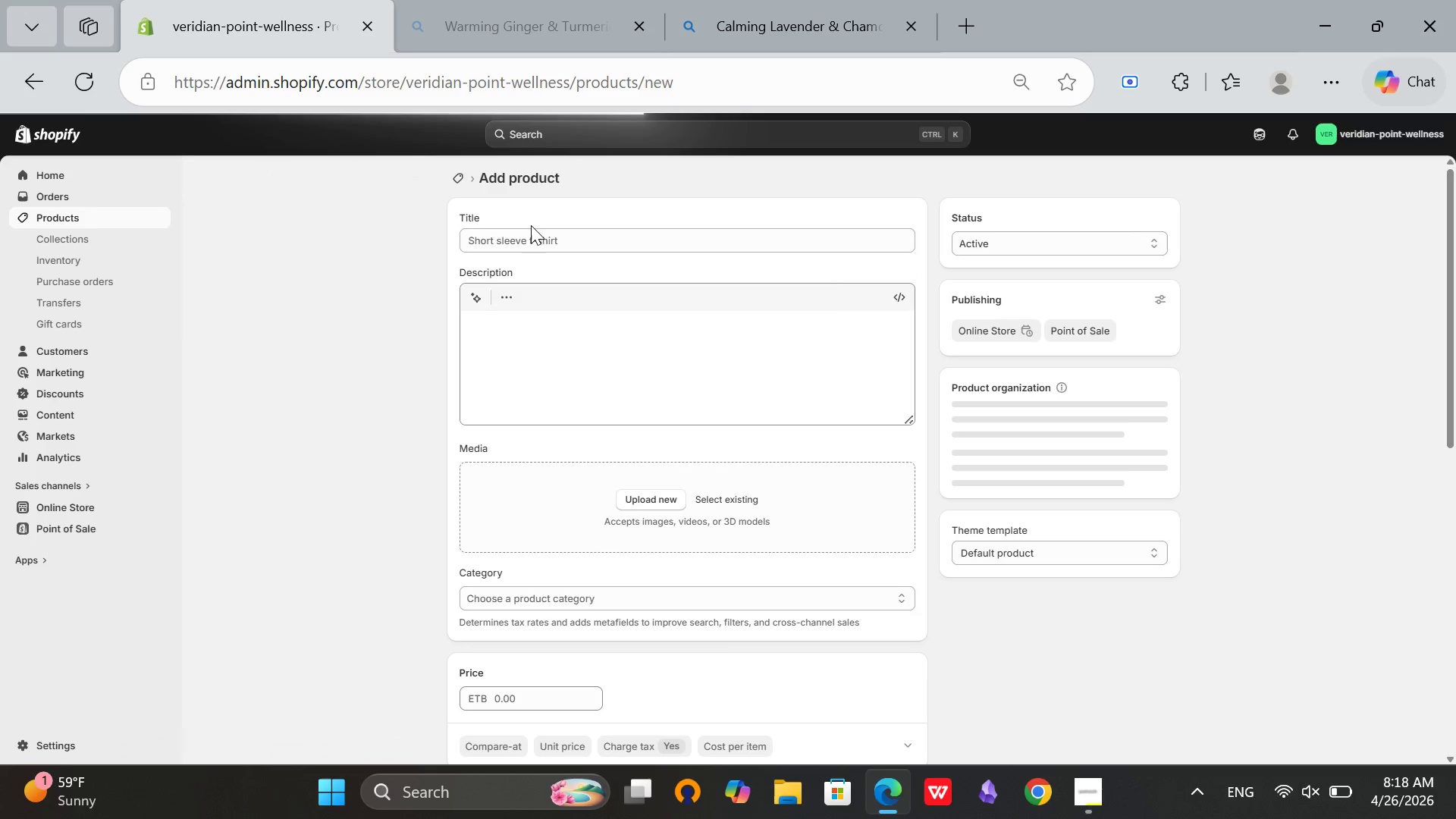 
left_click([538, 228])
 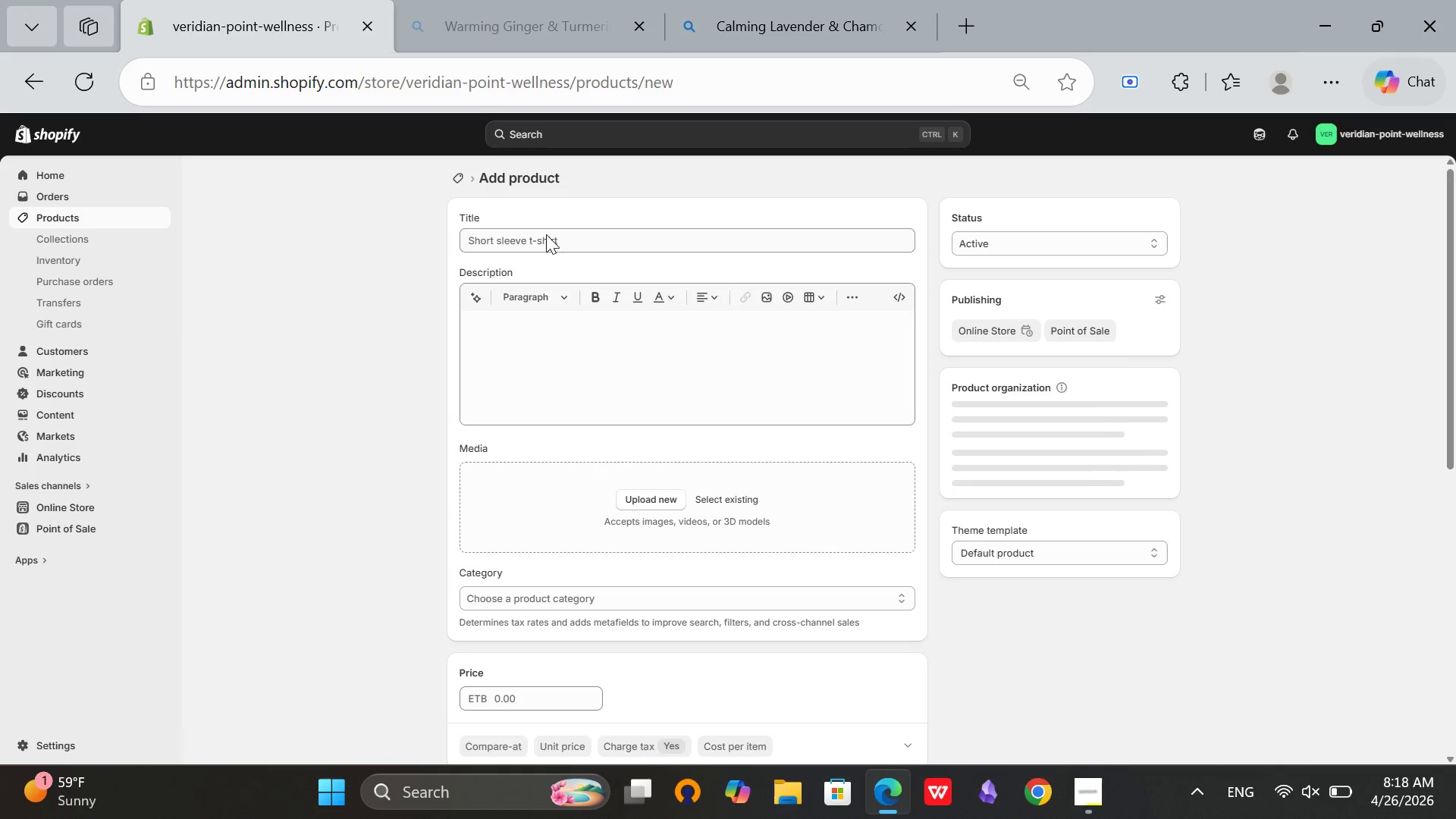 
left_click([546, 234])
 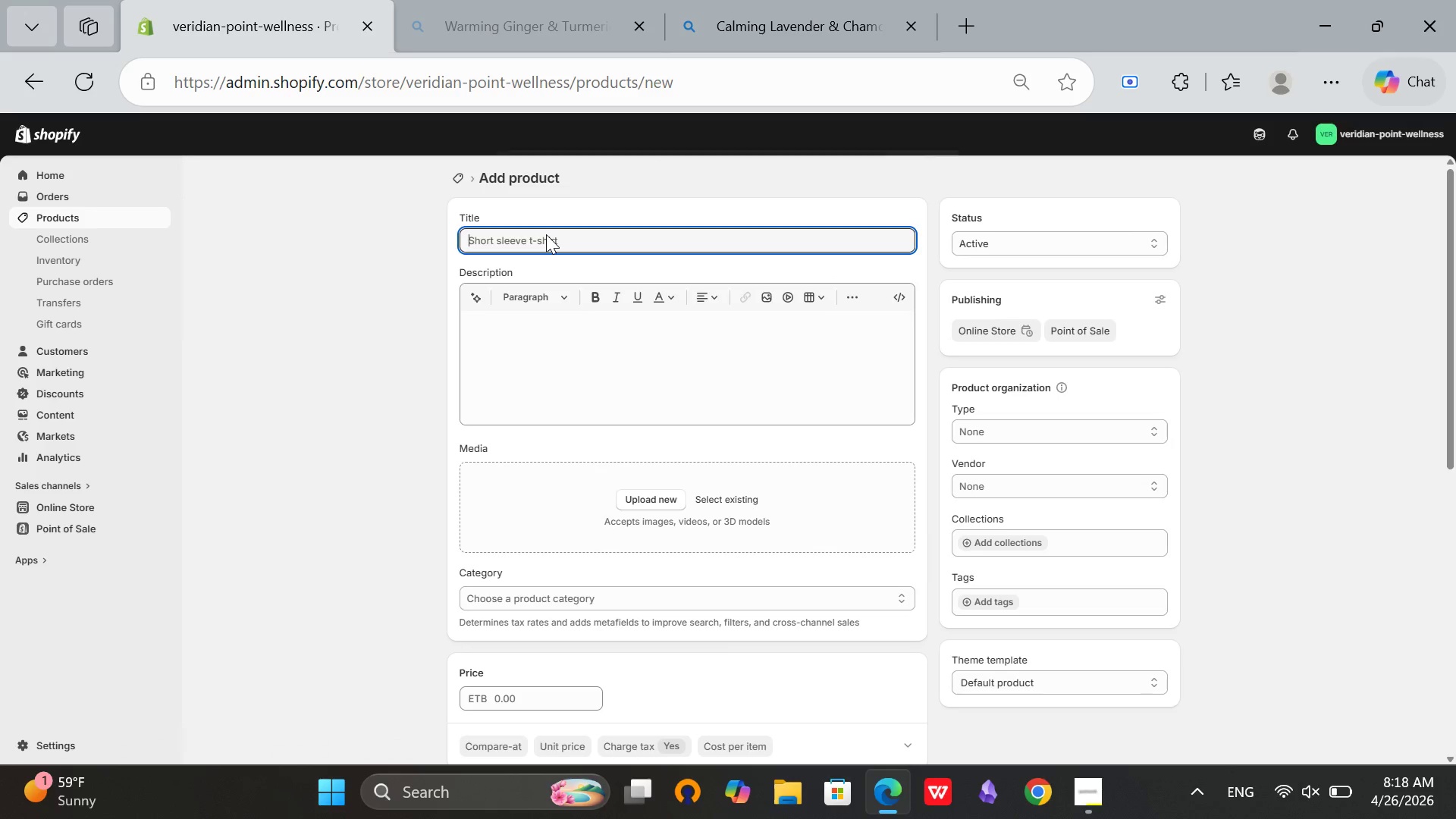 
type(Revitalizing P)
 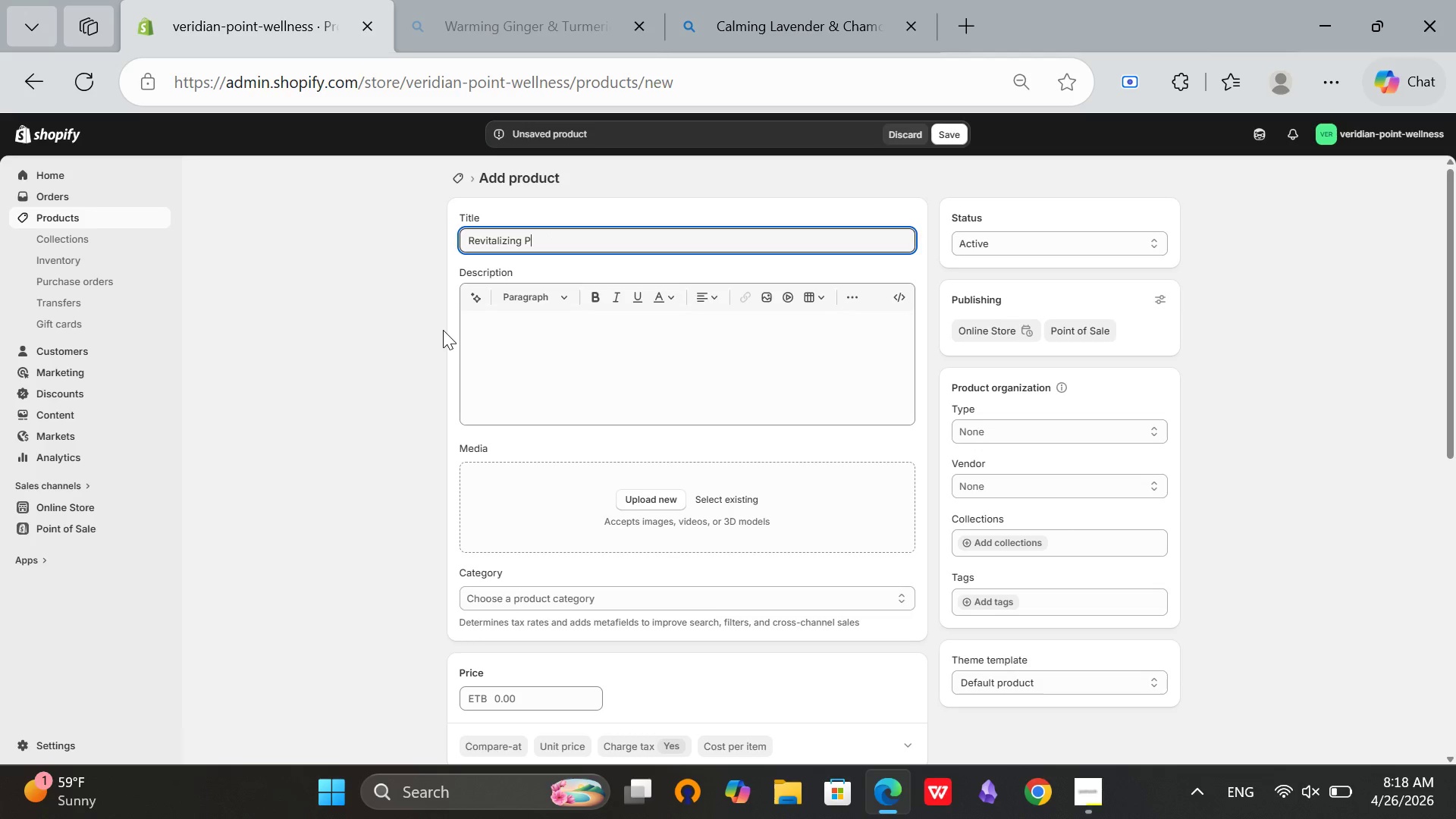 
type(eppermint & Rosemary Focus alm - )
key(Backspace)
key(Backspace)
key(Backspace)
key(Backspace)
key(Backspace)
key(Backspace)
type(Balm - Mental Clarity and Energy)
 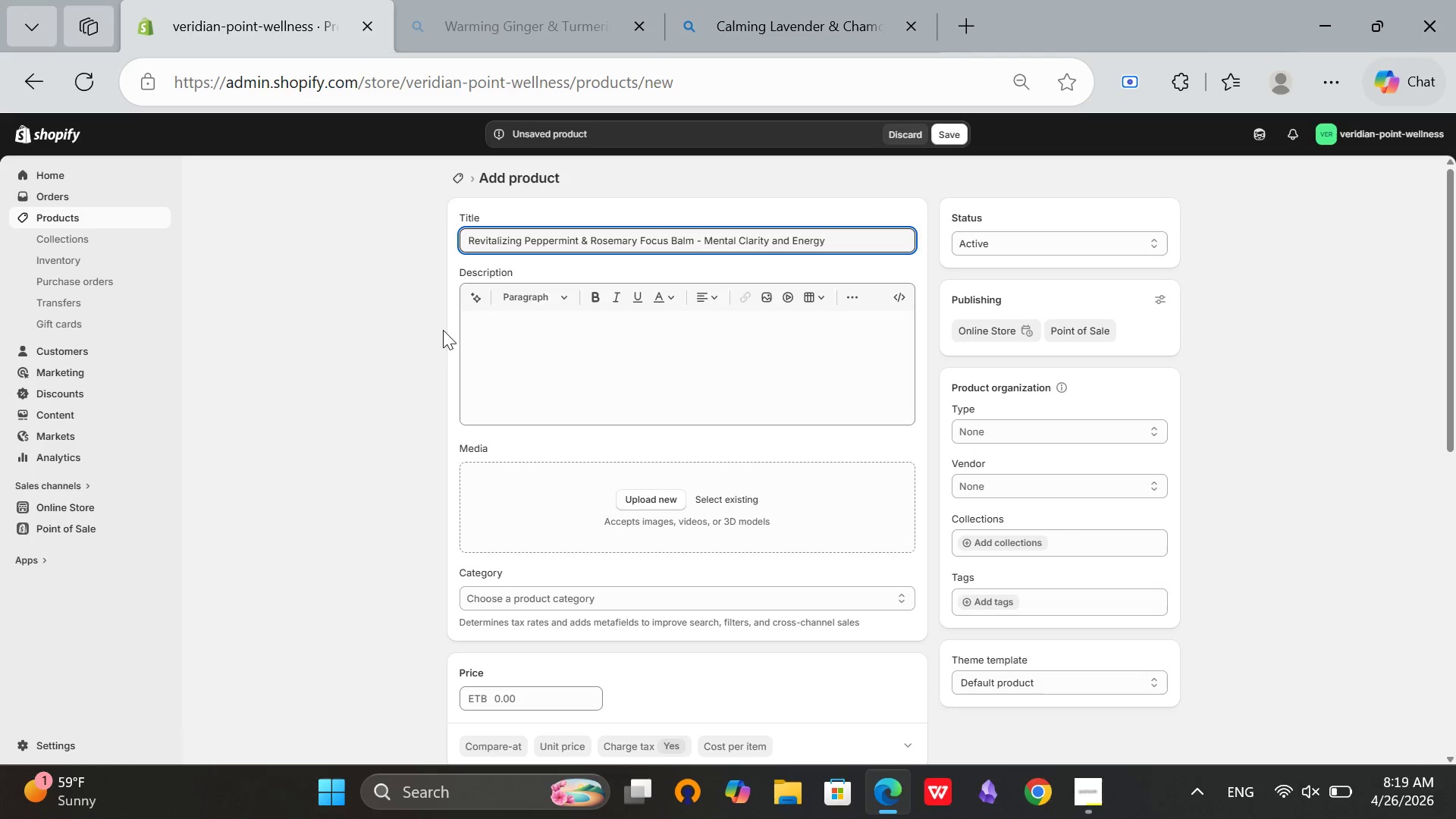 
left_click_drag(start_coordinate=[840, 243], to_coordinate=[402, 259])
 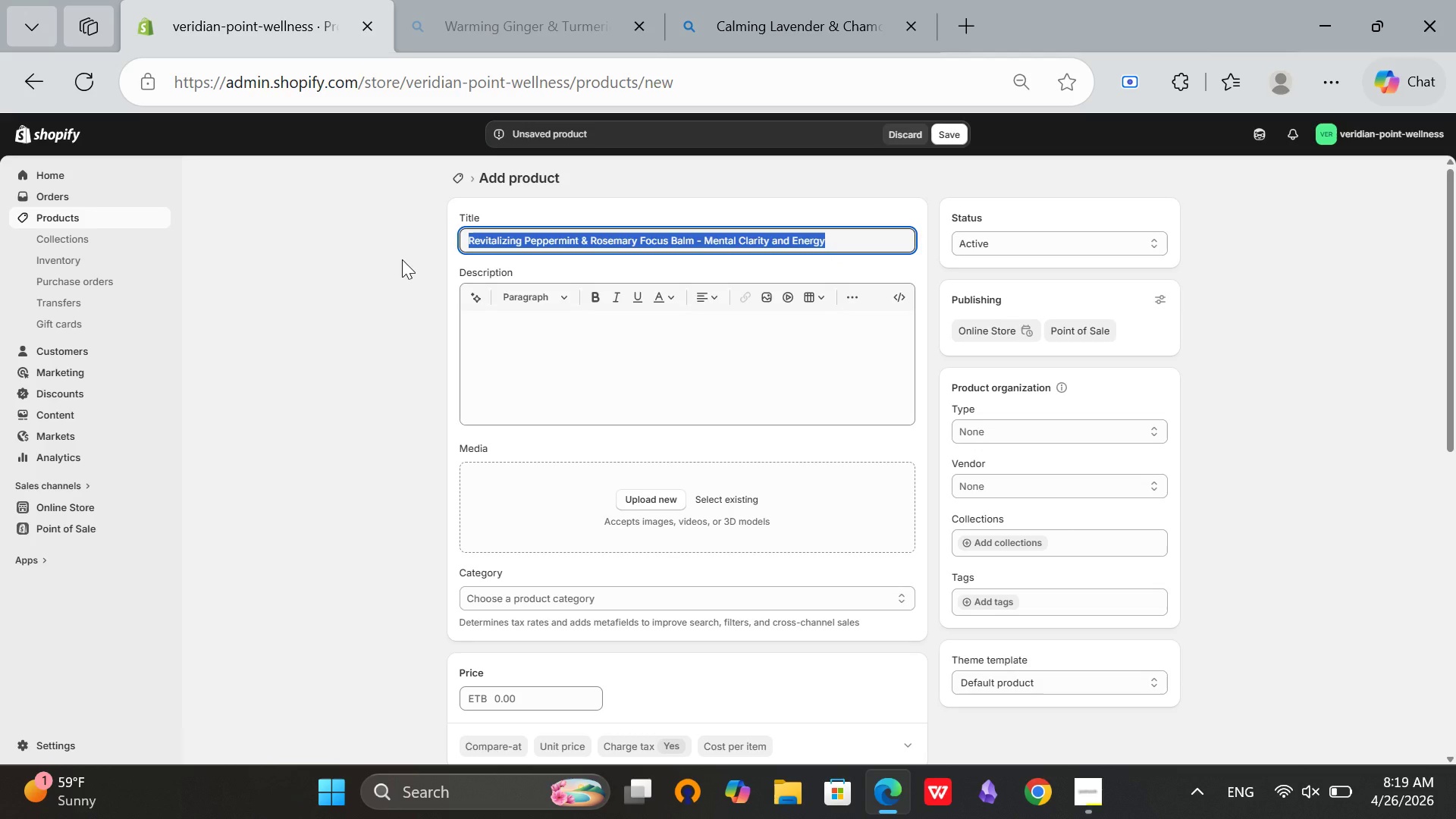 
key(Control+C)
 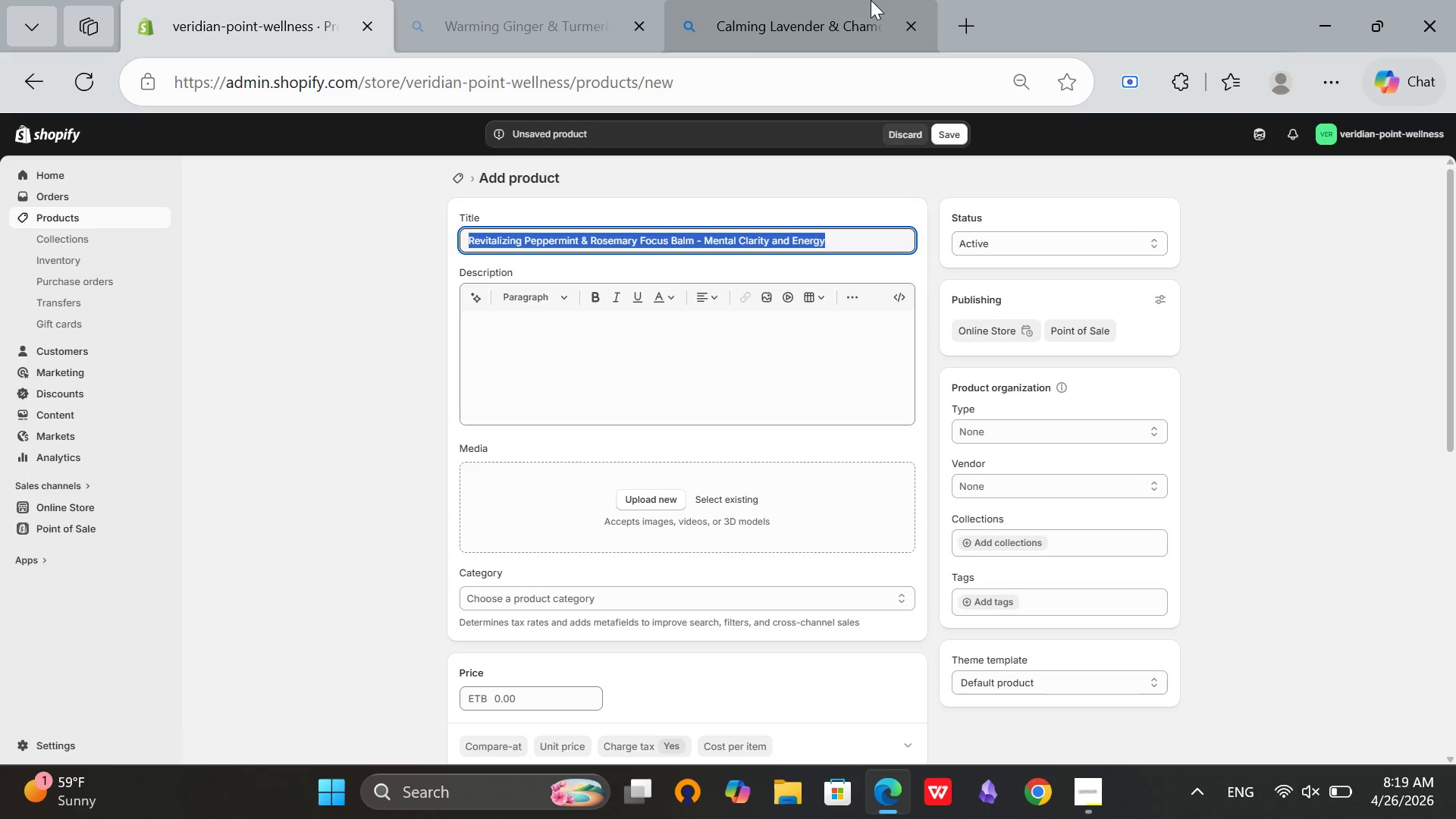 
left_click([871, 0])
 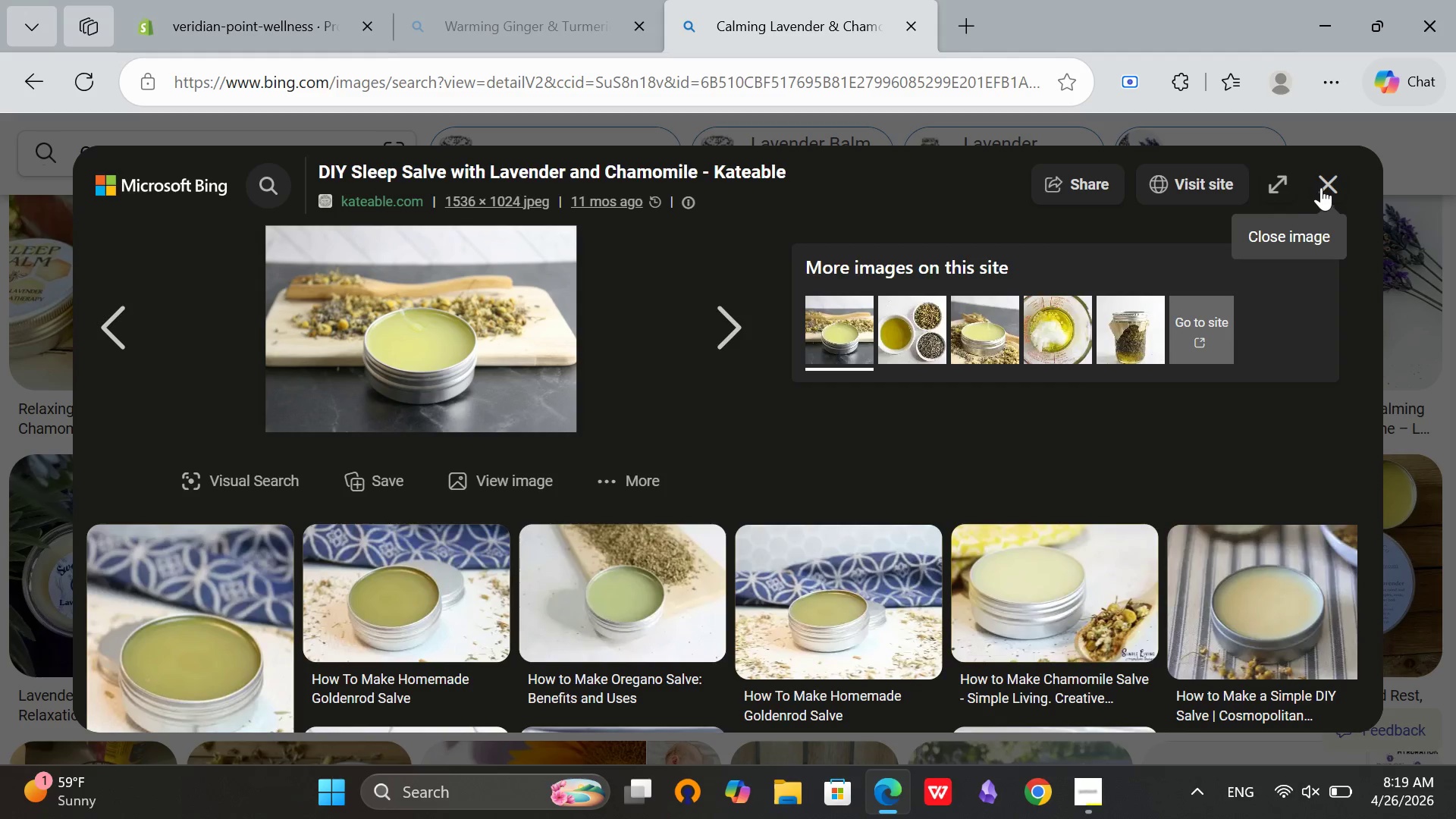 
left_click([1327, 187])
 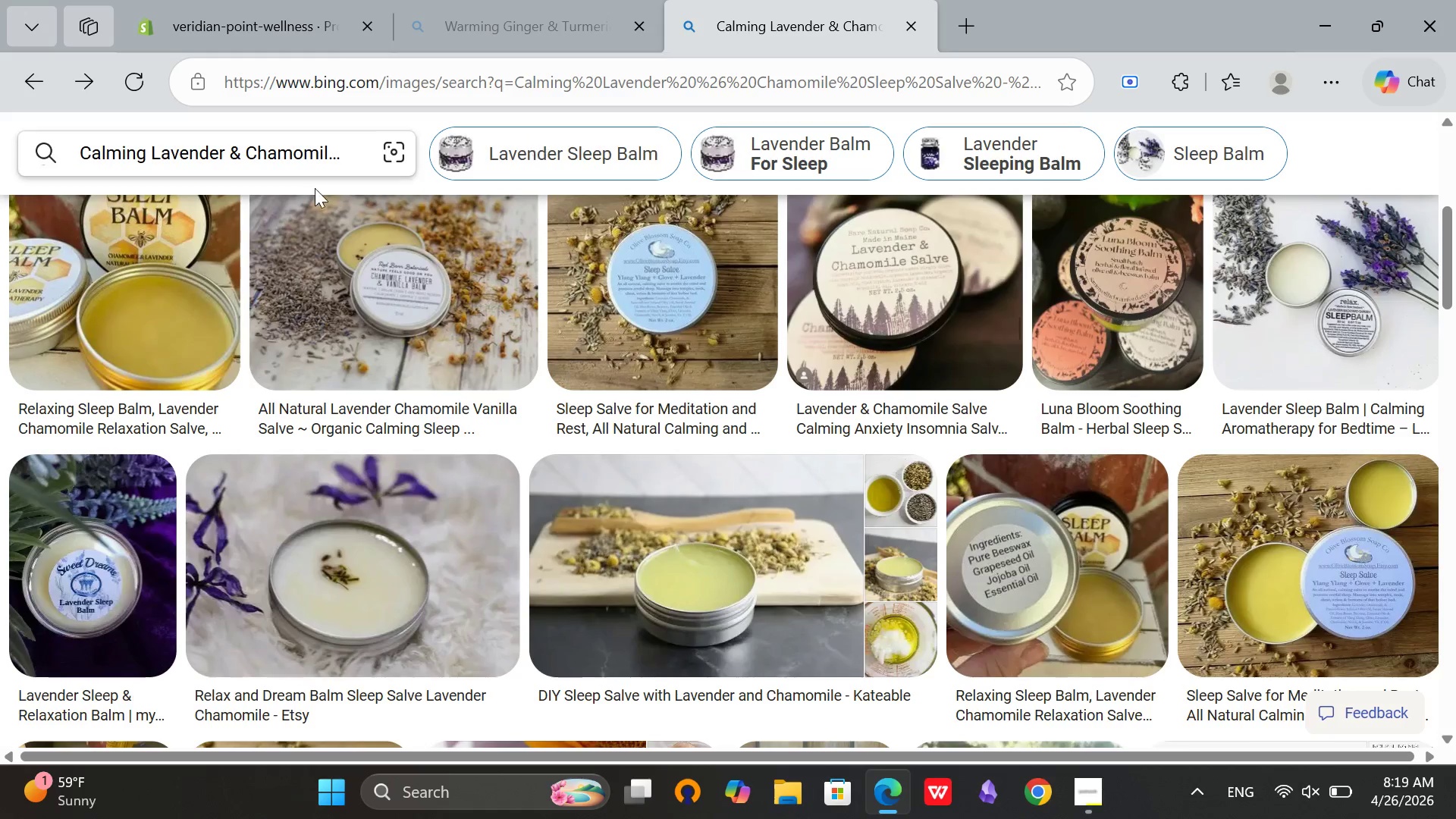 
scroll: coordinate [323, 178], scroll_direction: up, amount: 10.0
 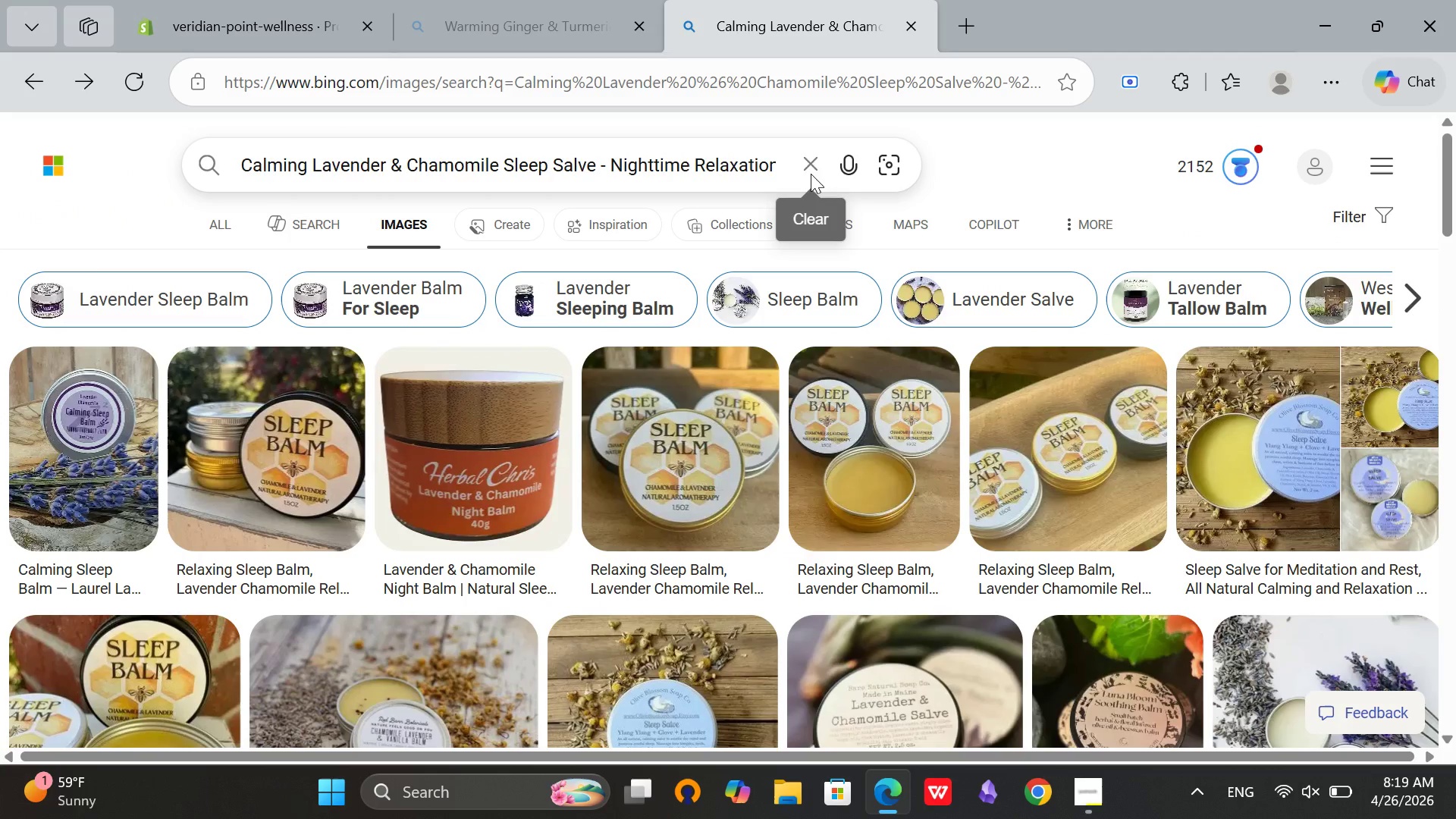 
left_click([811, 174])
 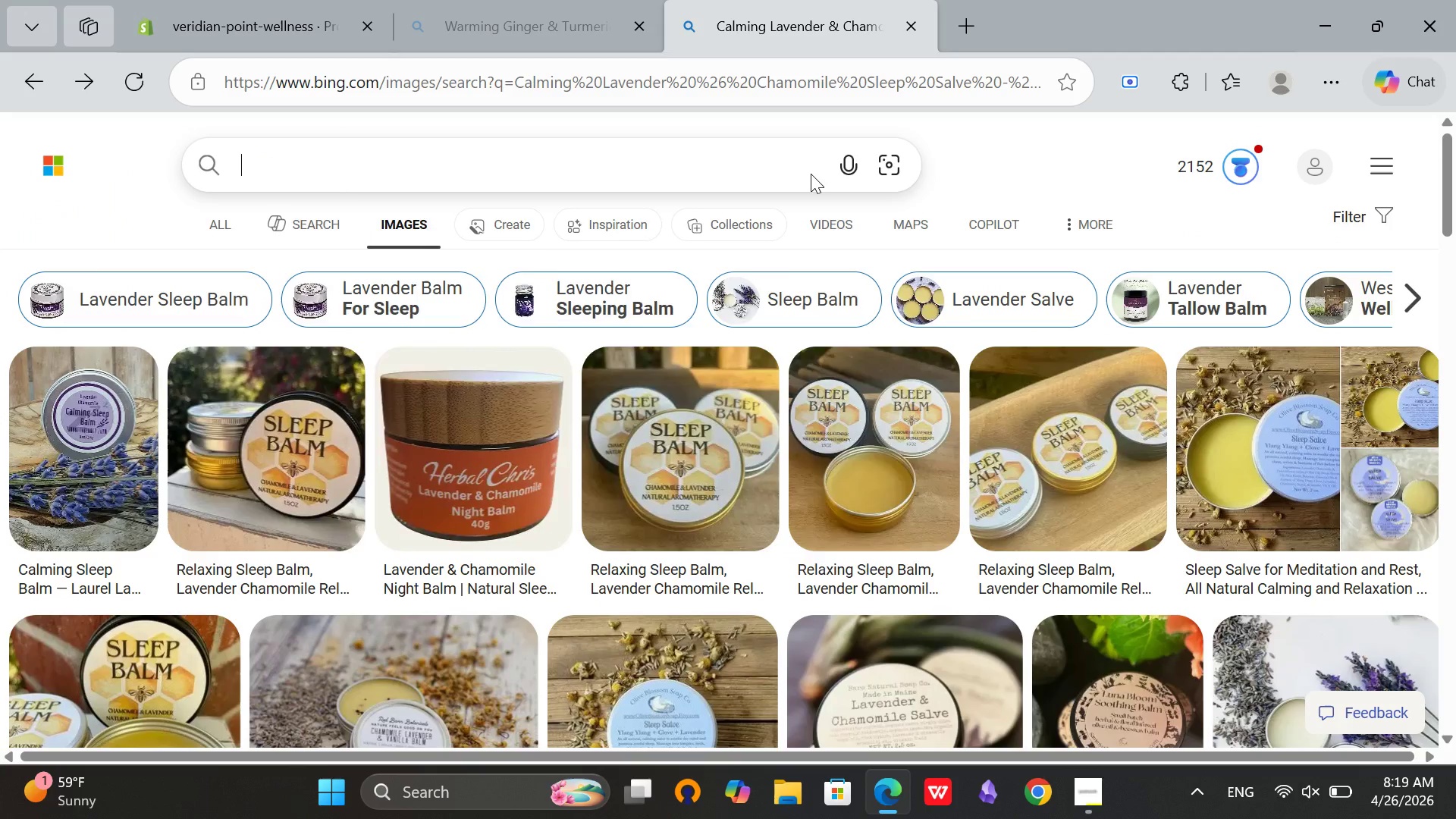 
key(Control+V)
 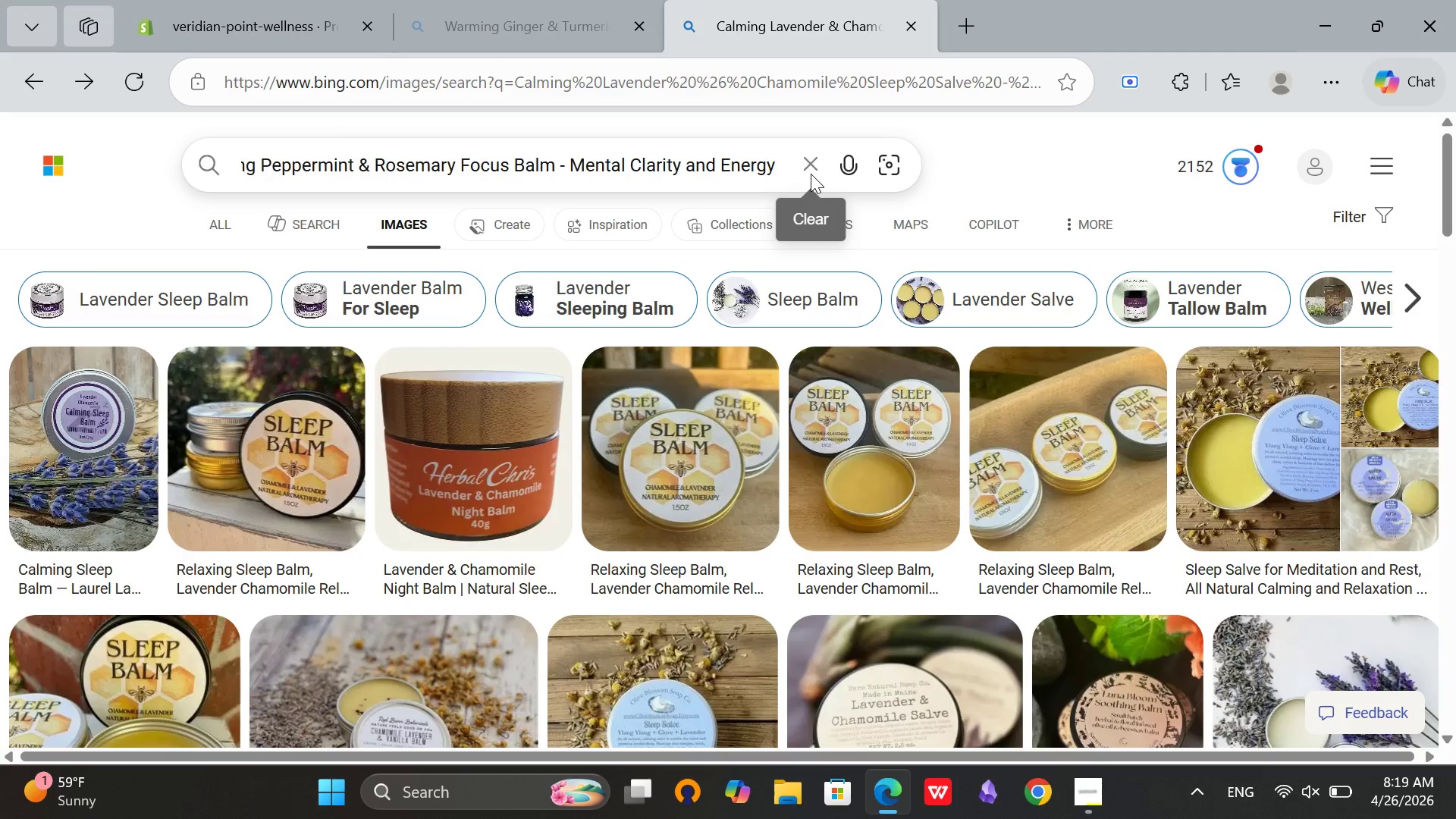 
key(Enter)
 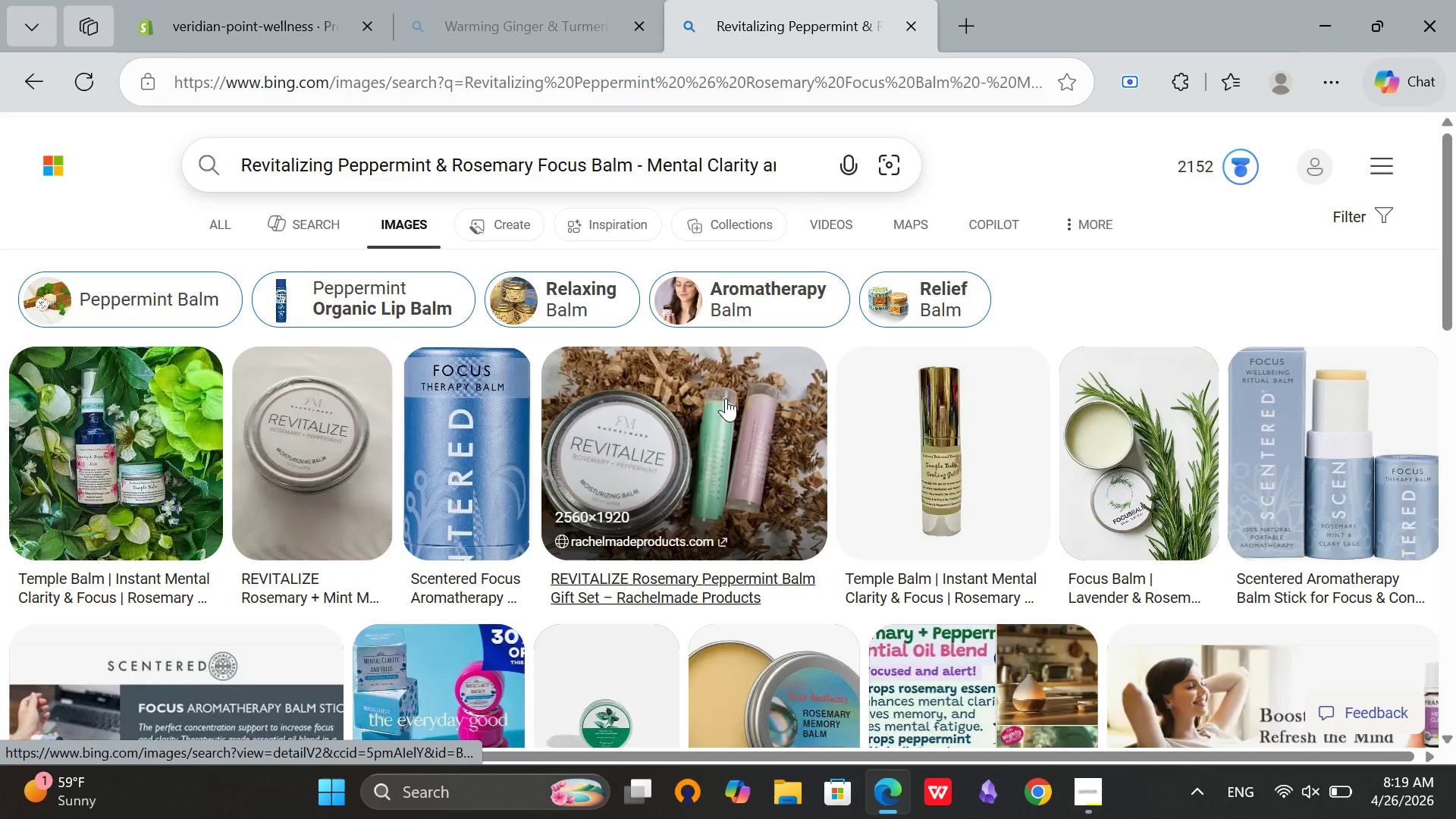 
wait(7.25)
 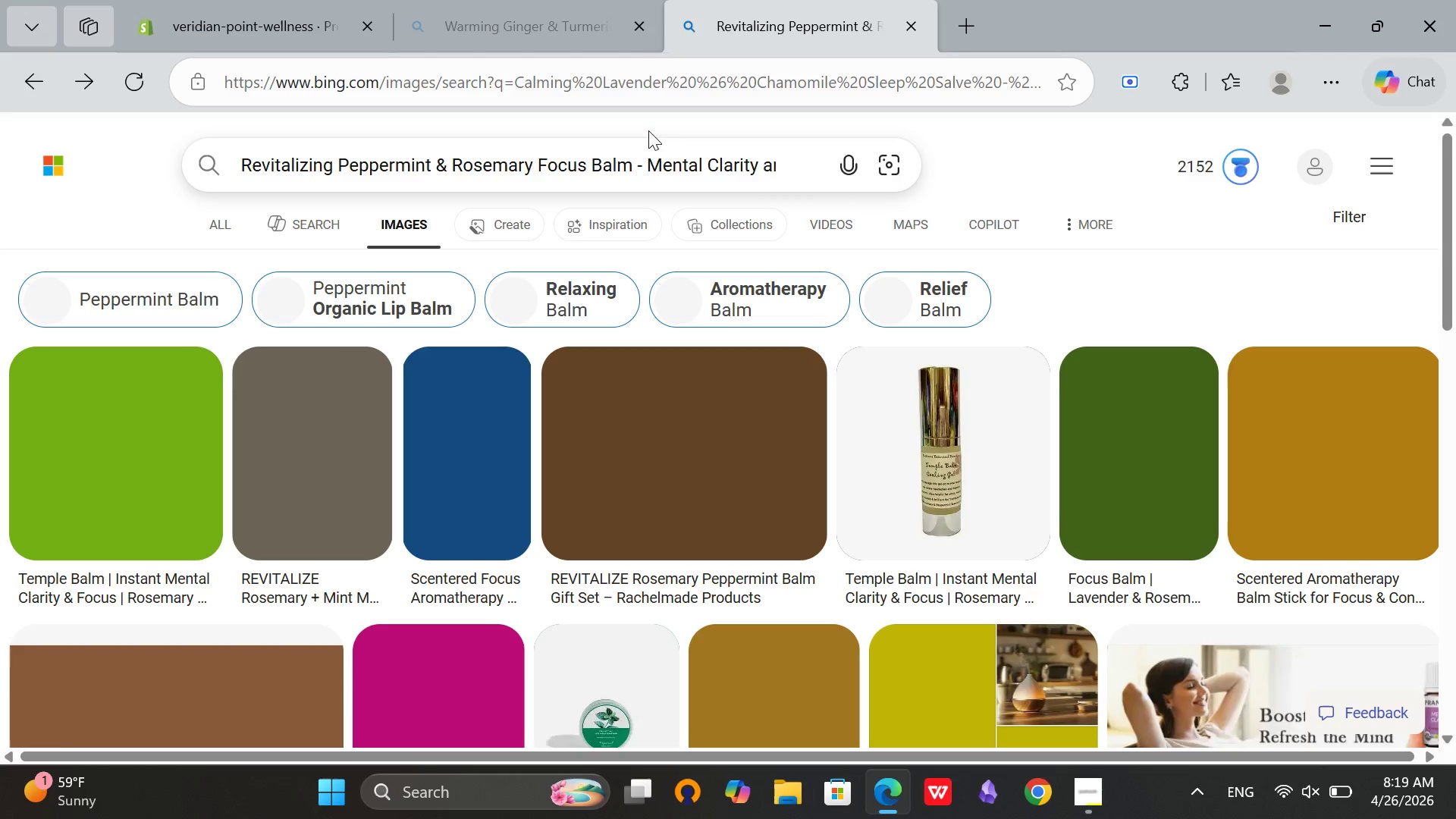 
left_click([726, 398])
 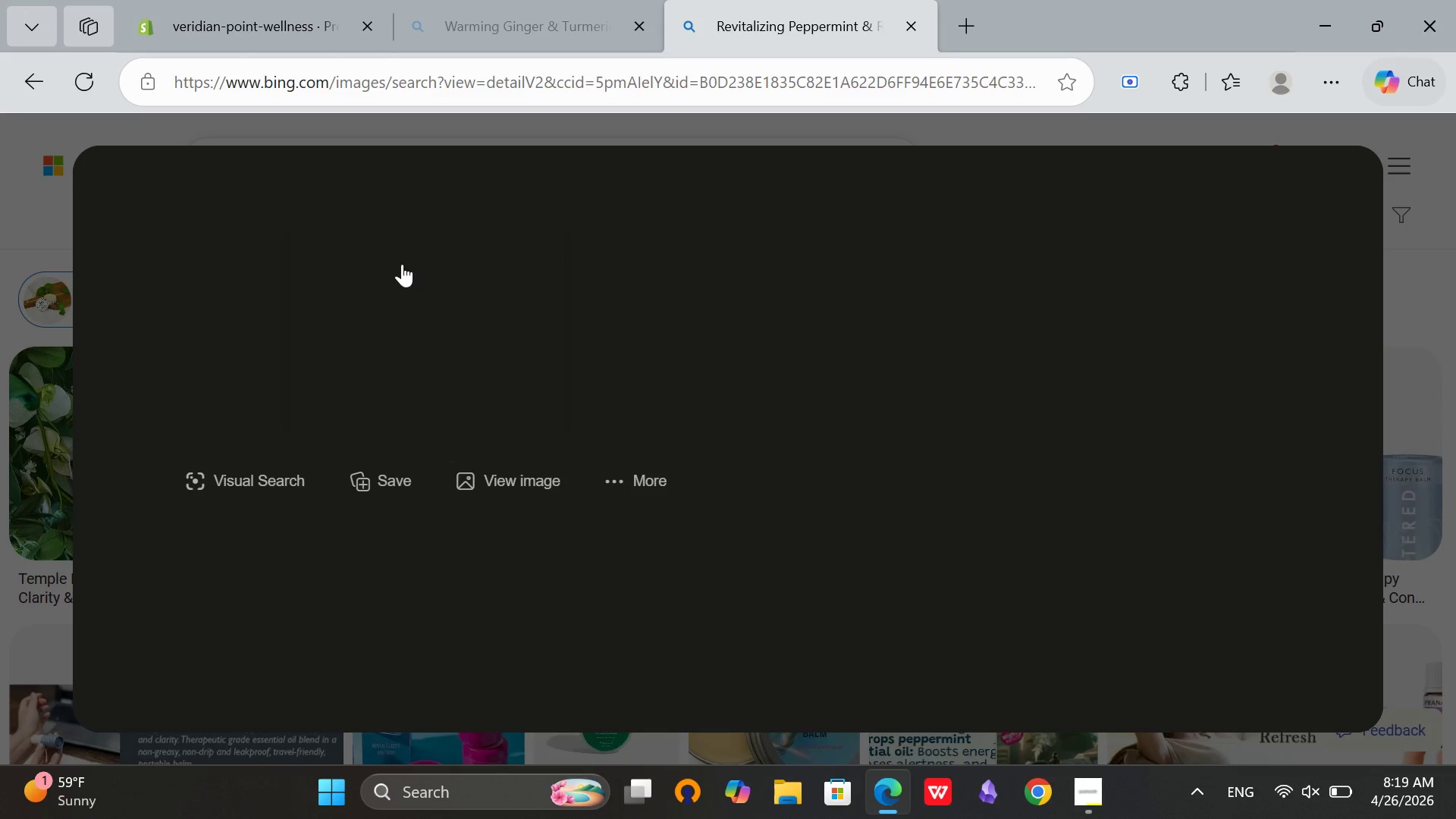 
right_click([402, 264])
 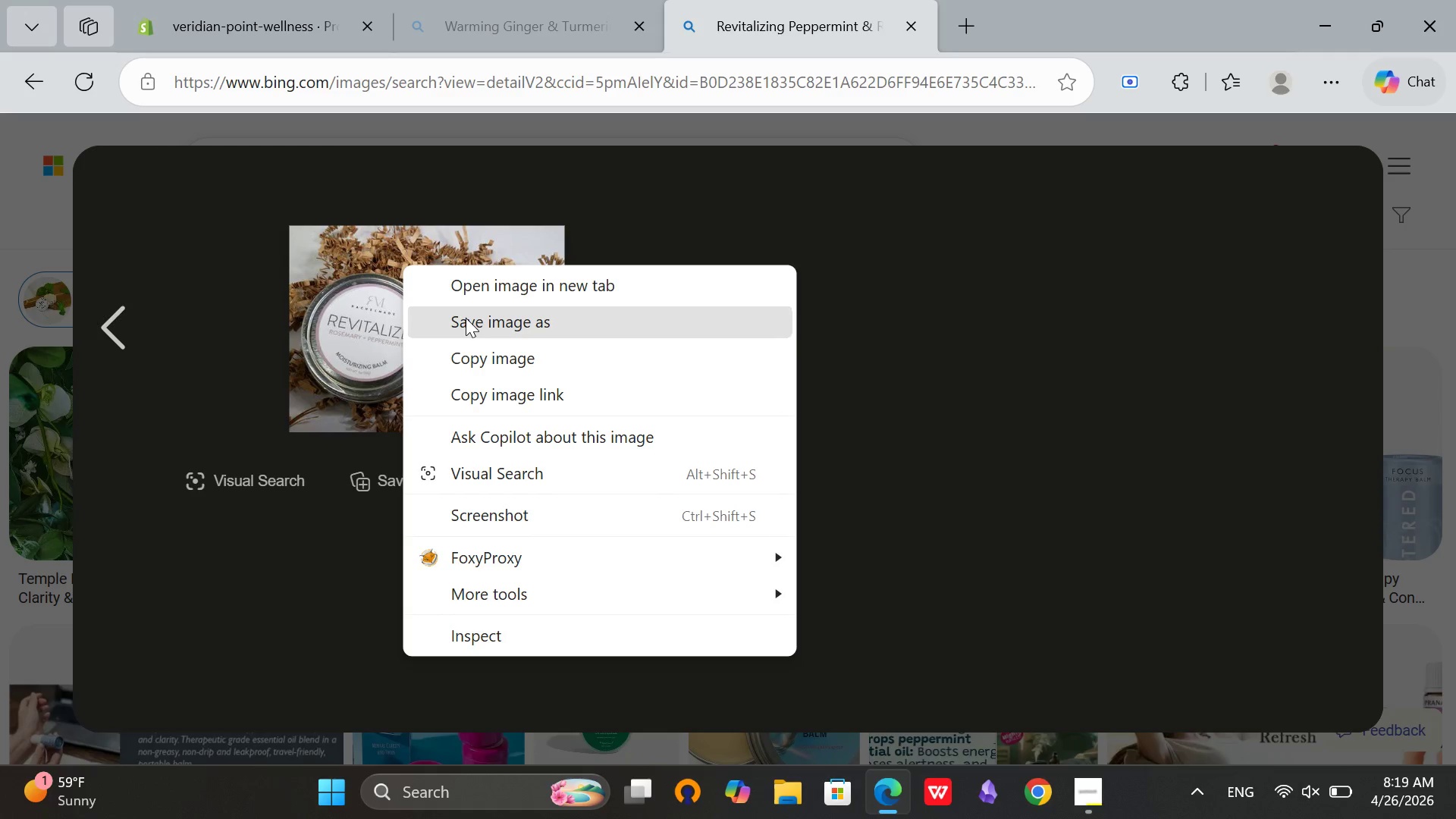 
left_click([466, 318])
 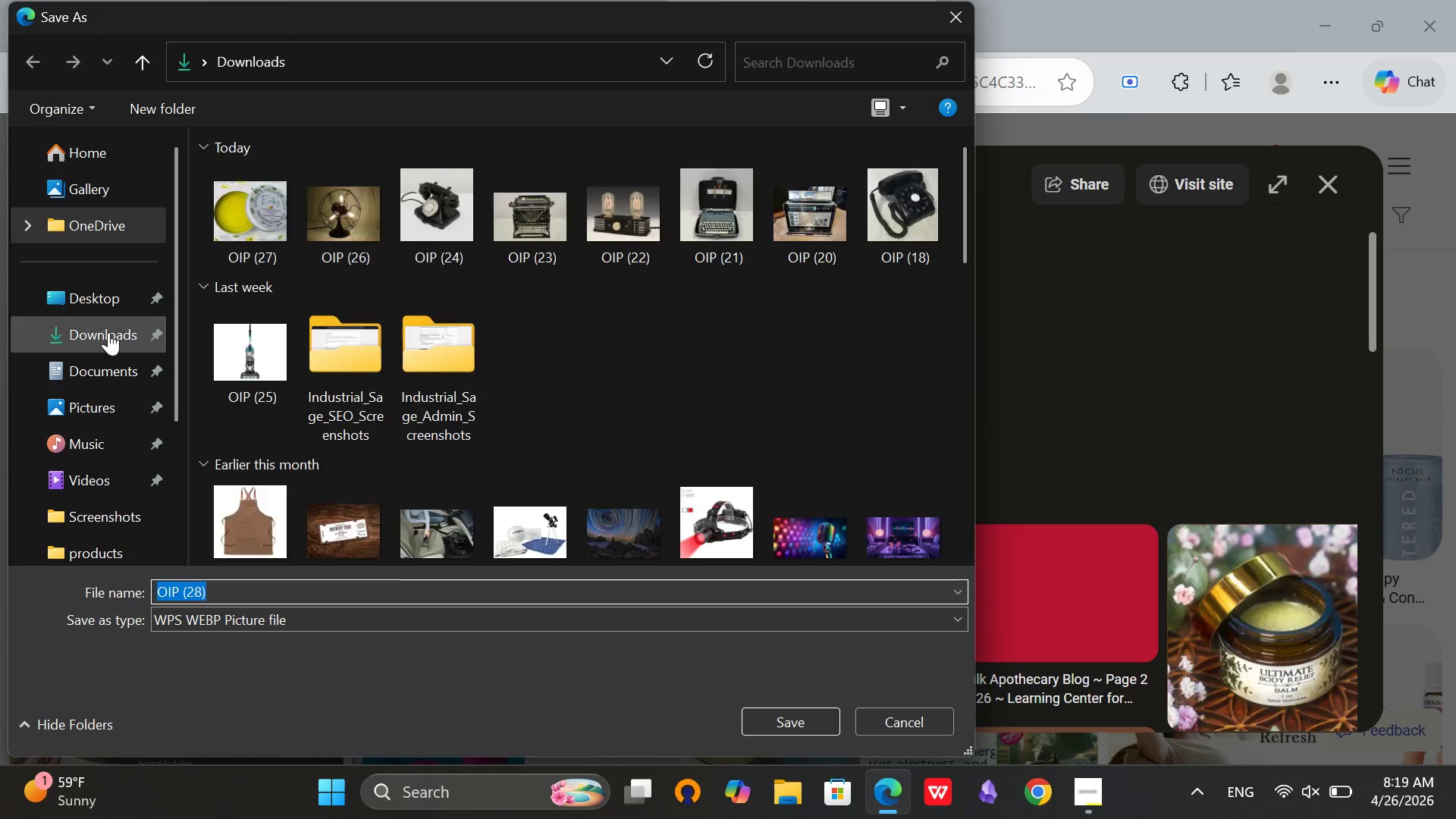 
wait(5.33)
 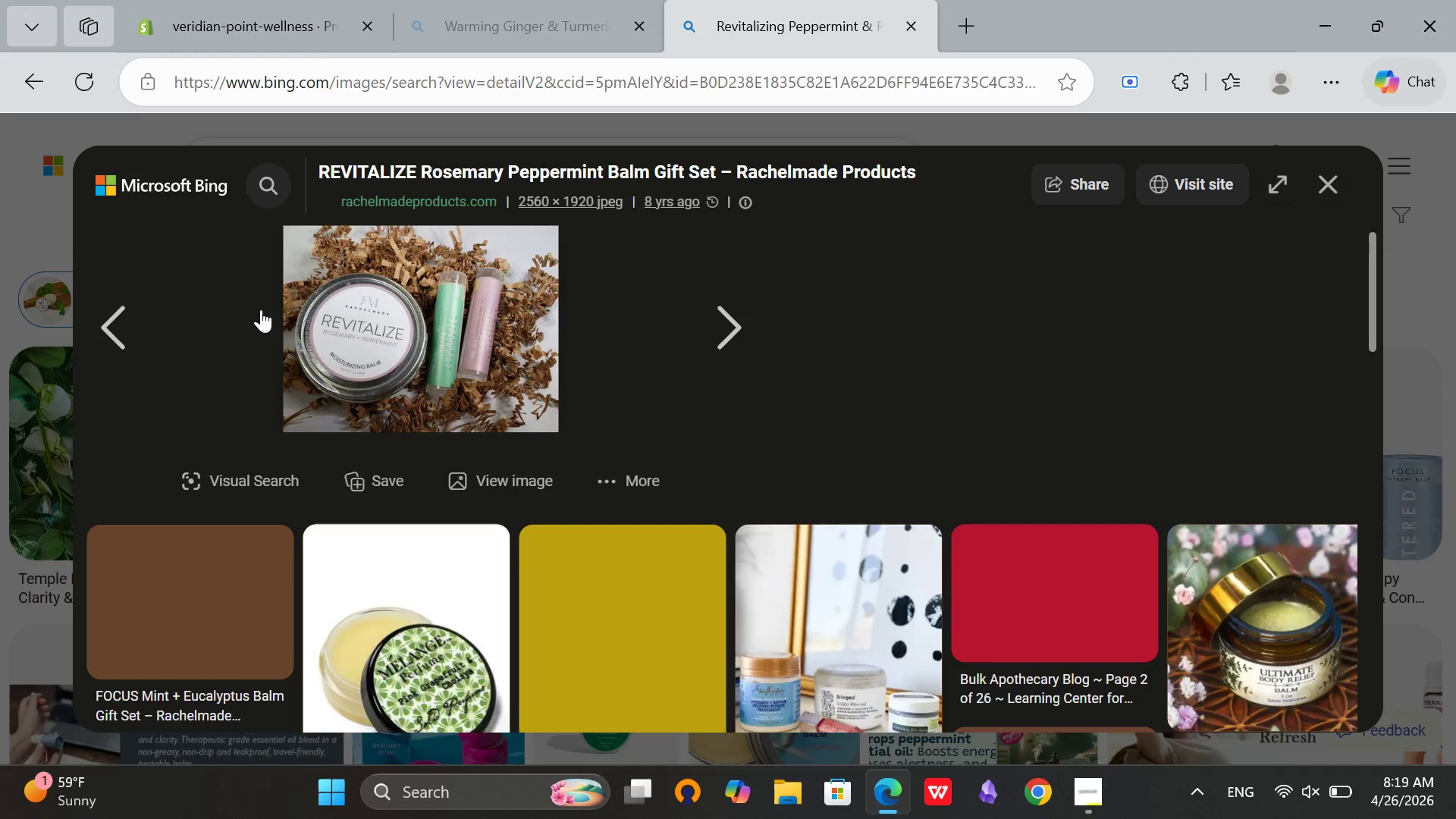 
left_click([821, 724])
 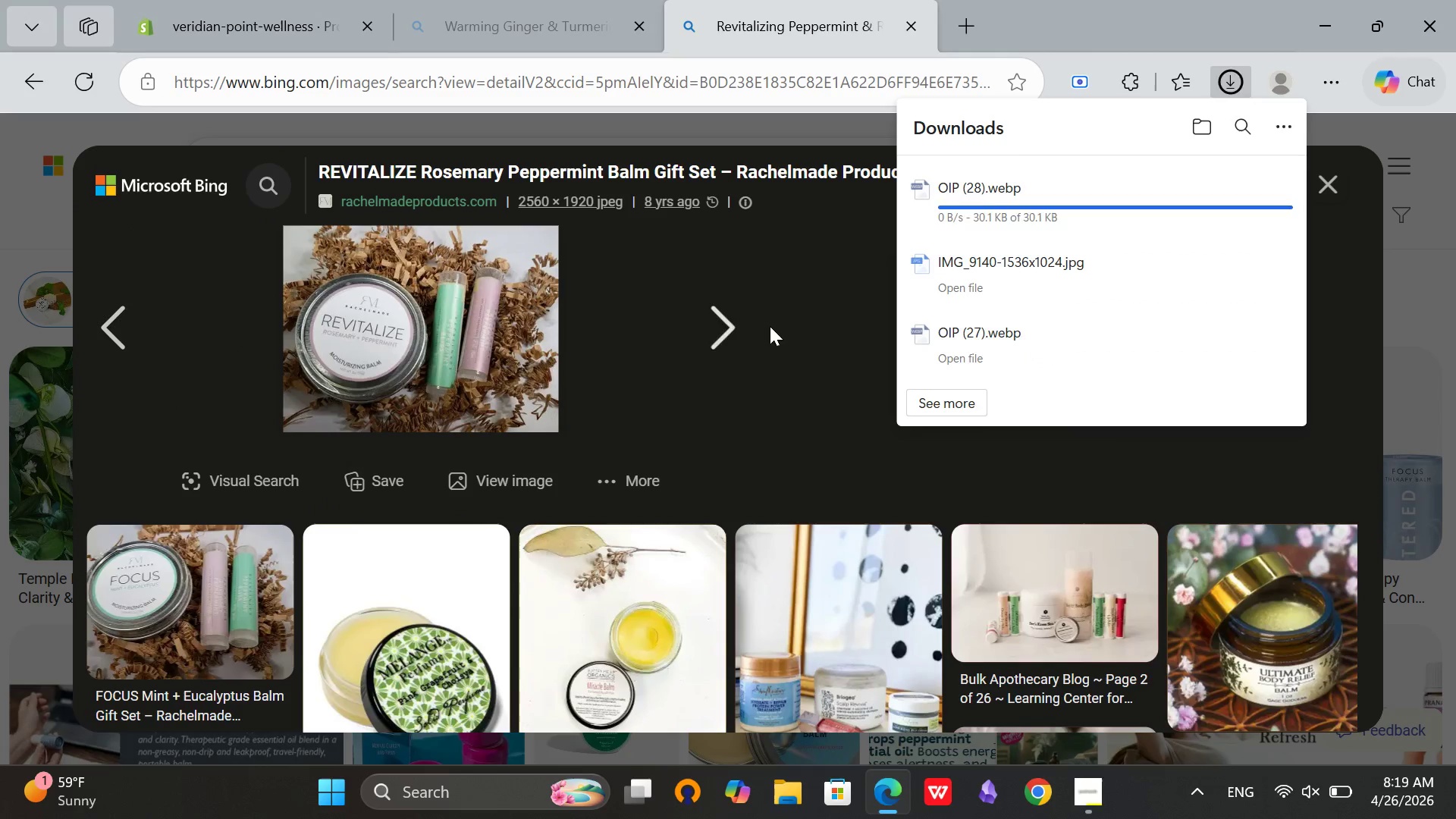 
left_click([271, 0])
 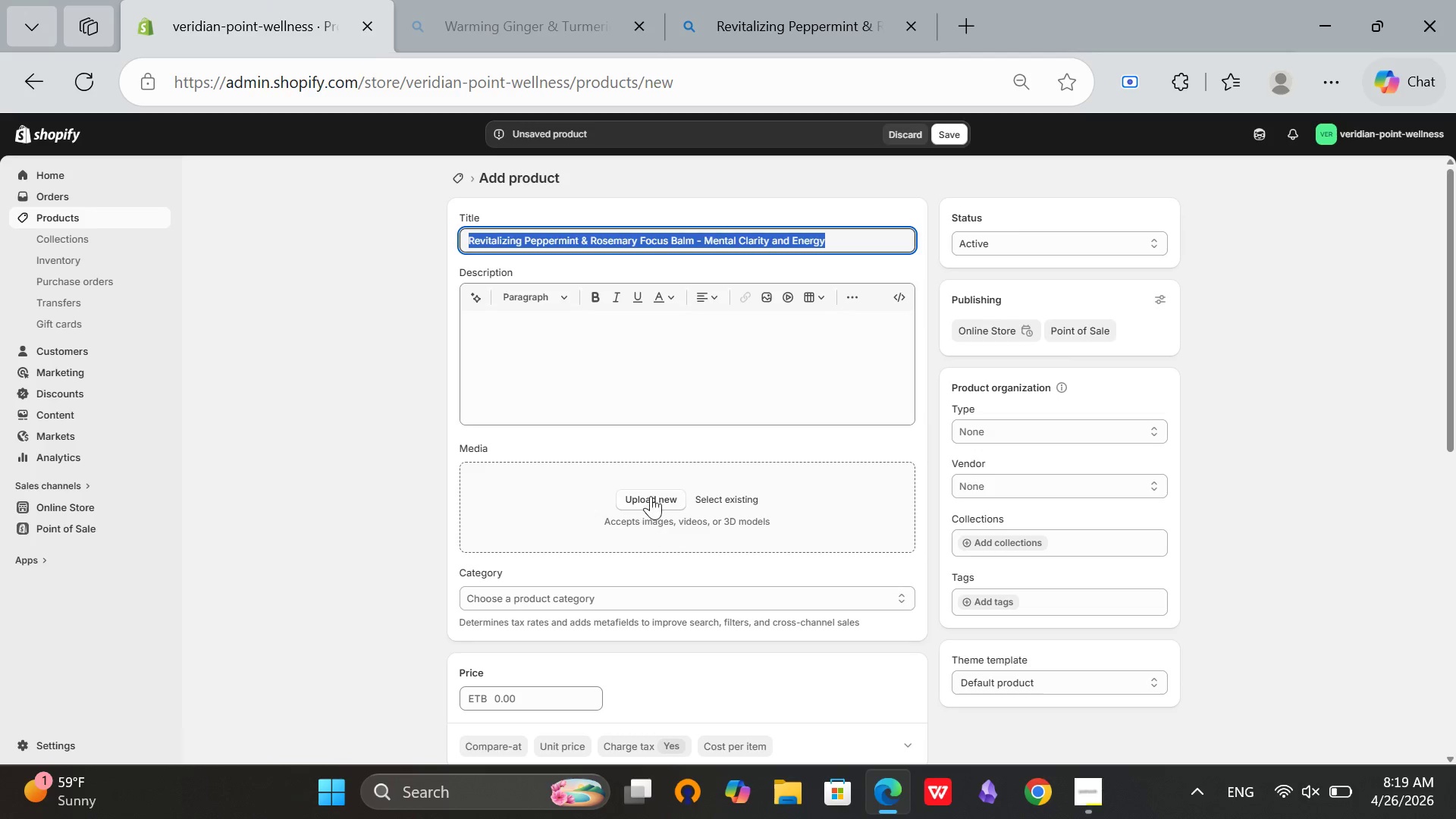 
left_click([651, 495])
 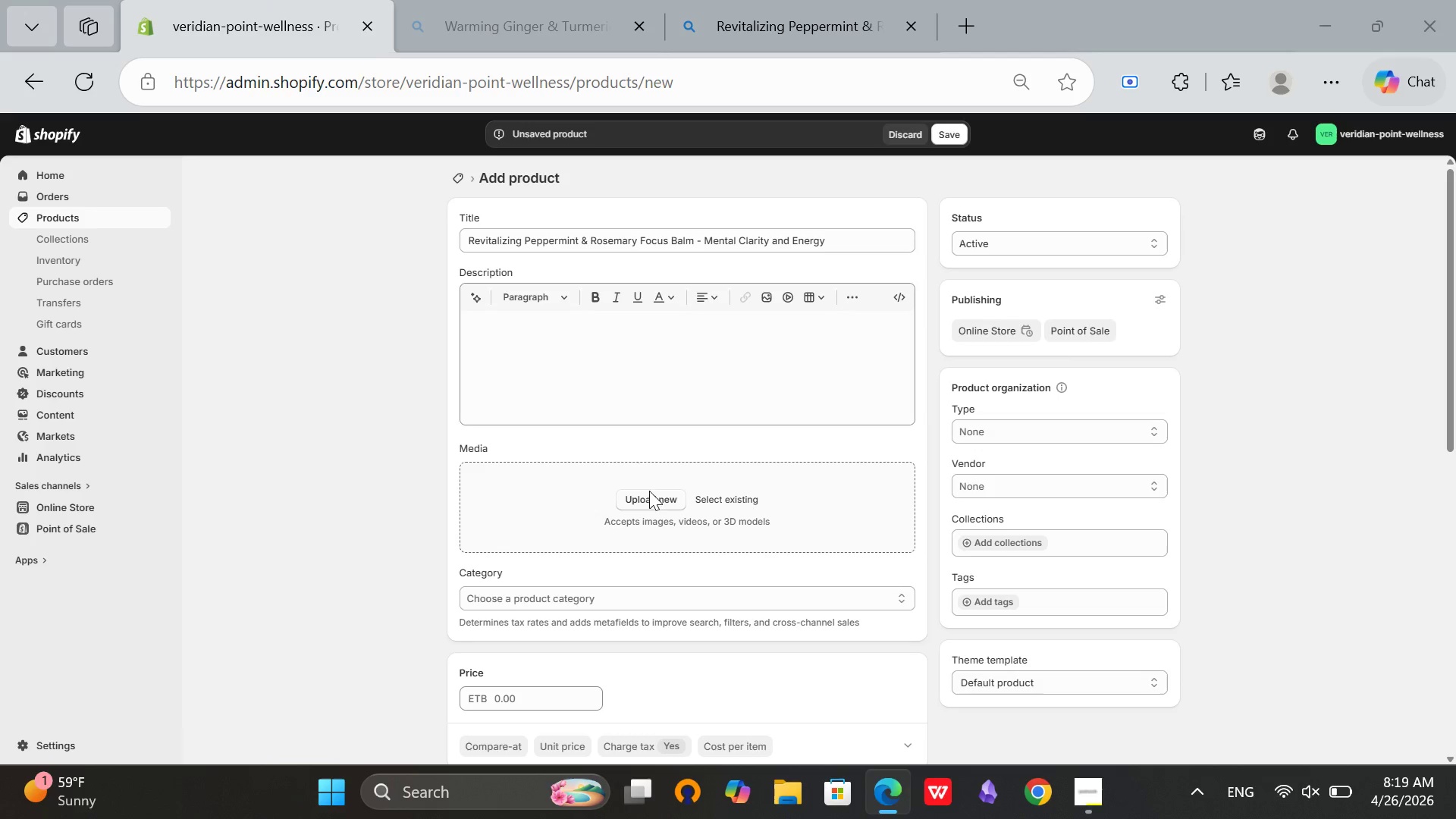 
mouse_move([617, 442])
 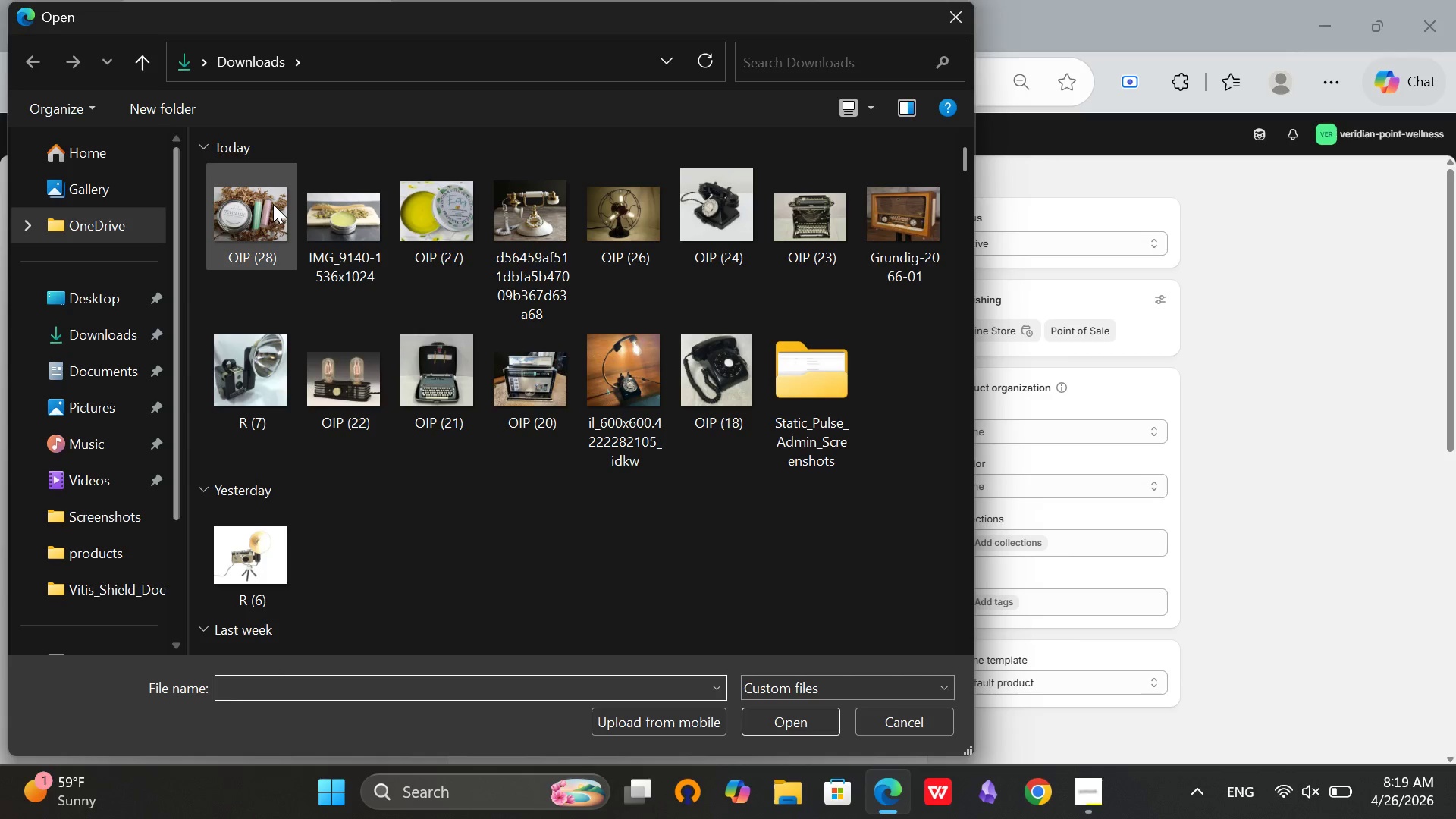 
left_click([273, 204])
 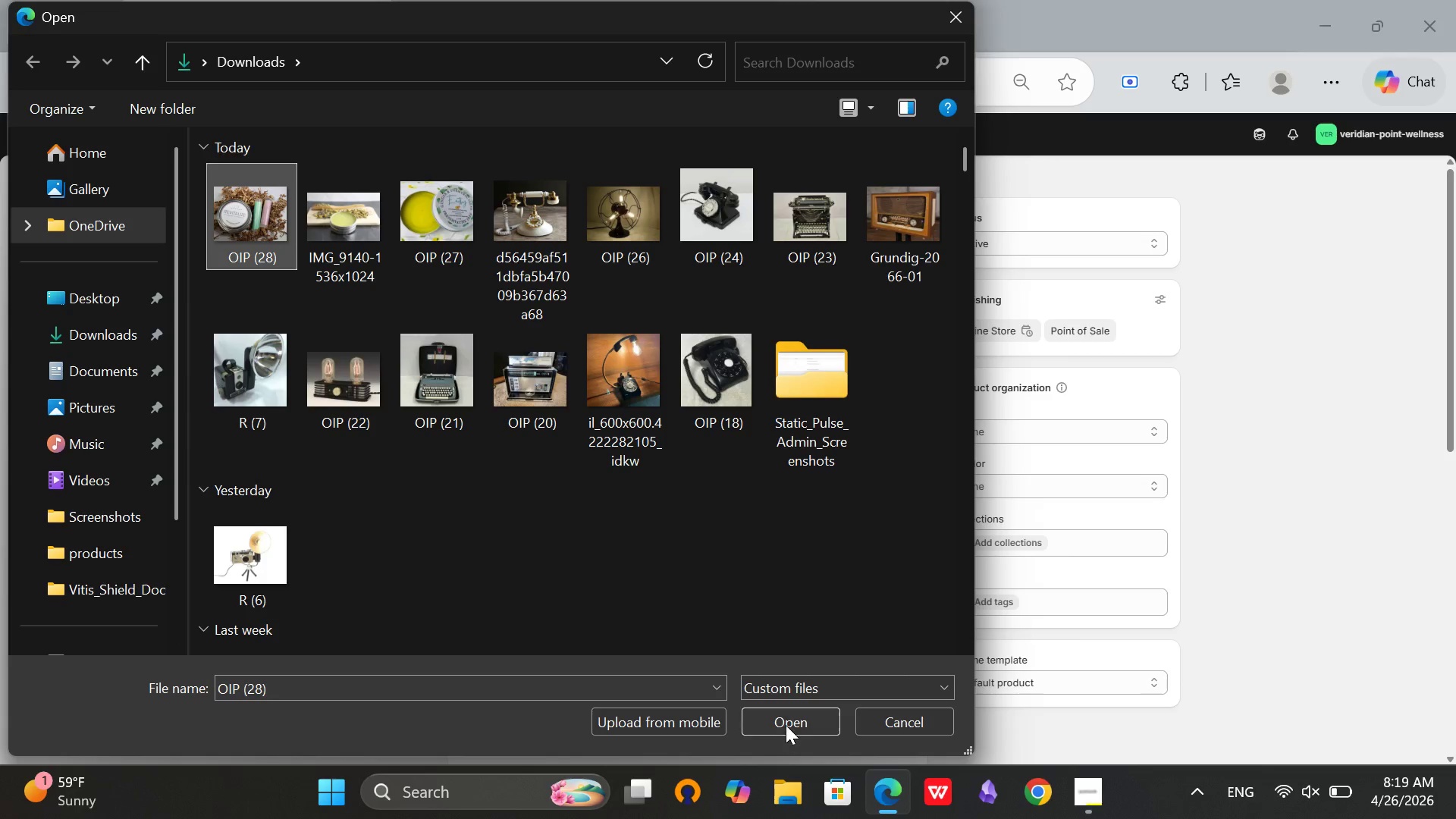 
left_click([786, 725])
 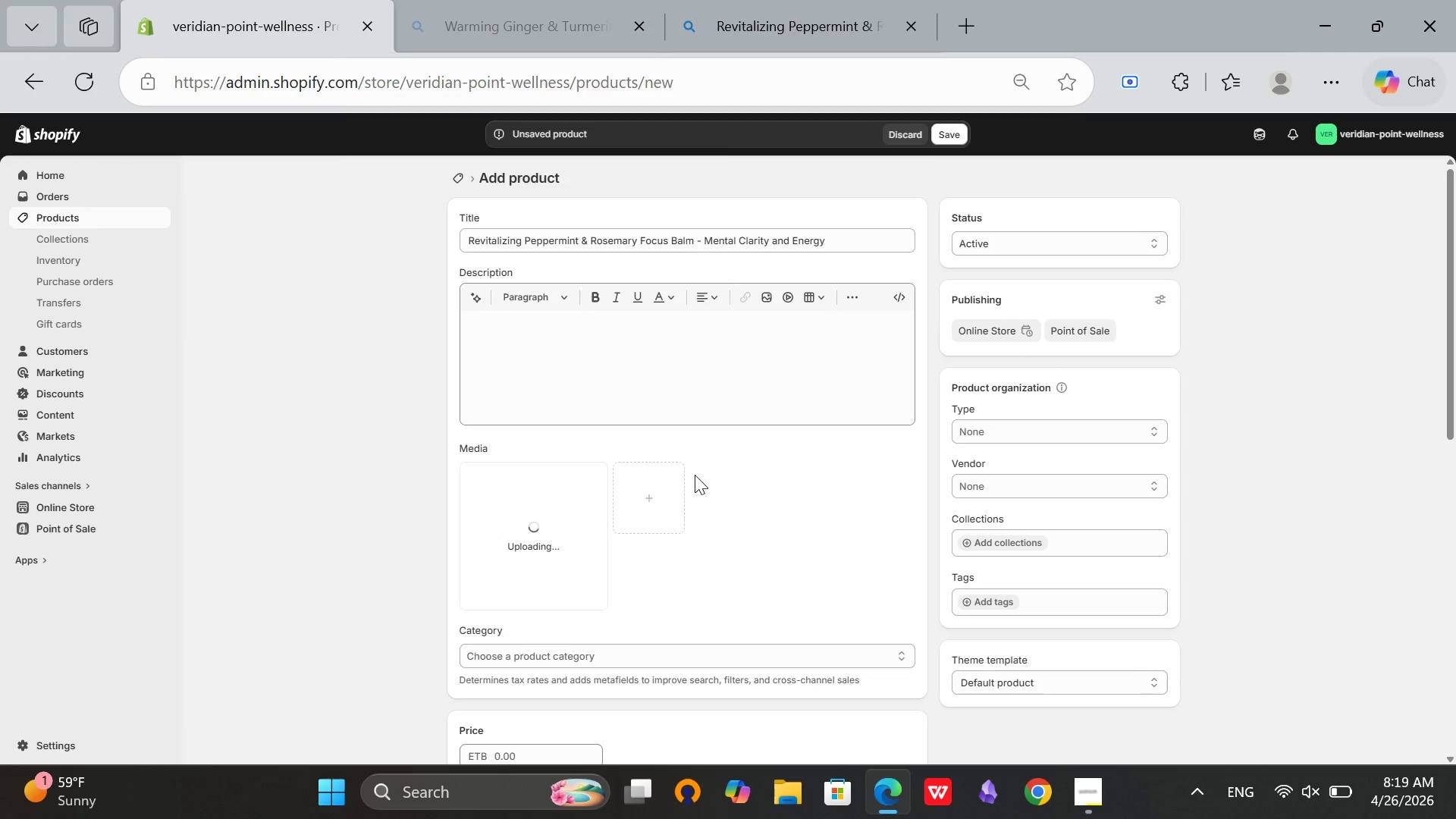 
scroll: coordinate [695, 475], scroll_direction: down, amount: 2.0
 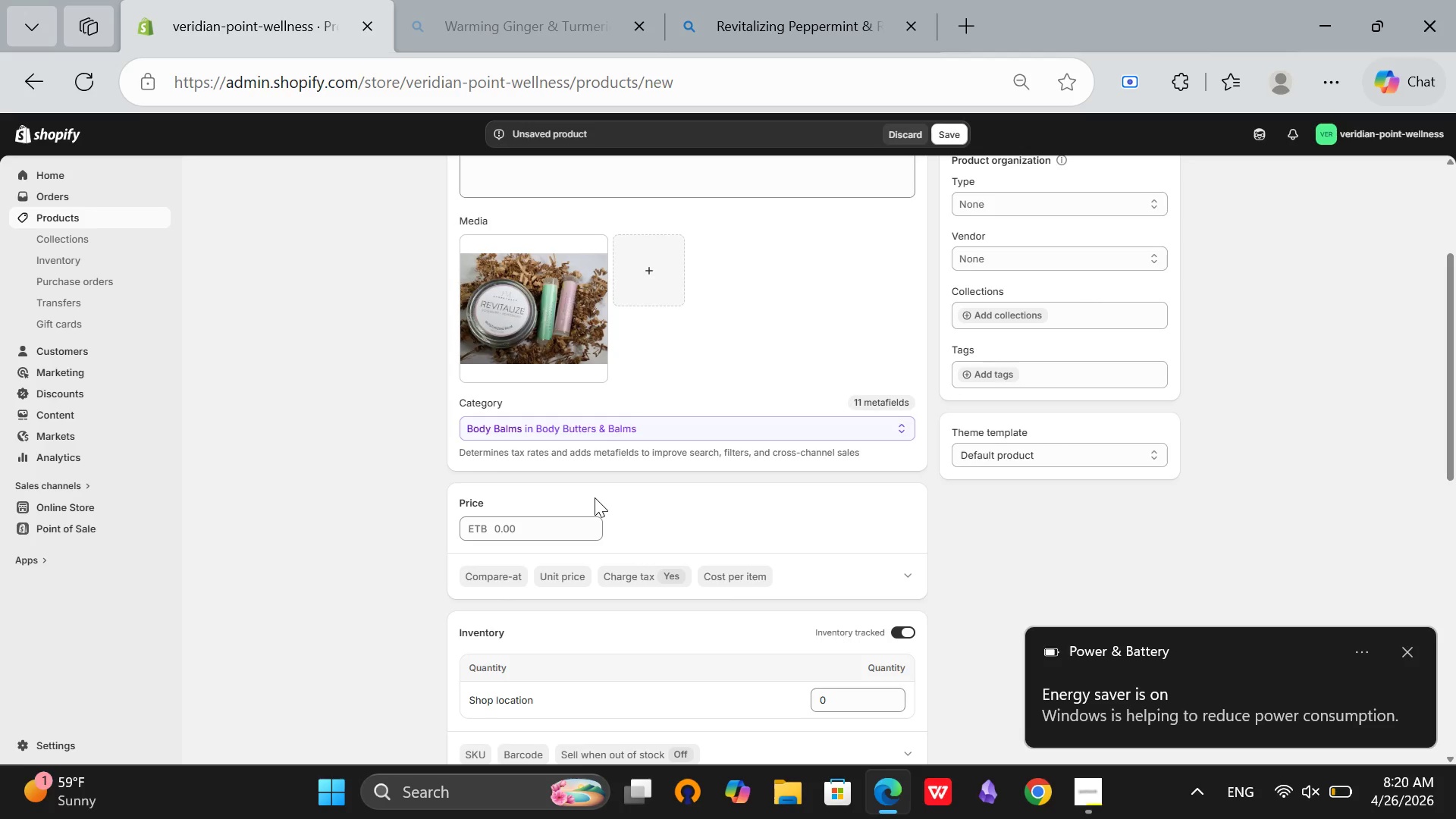 
wait(18.43)
 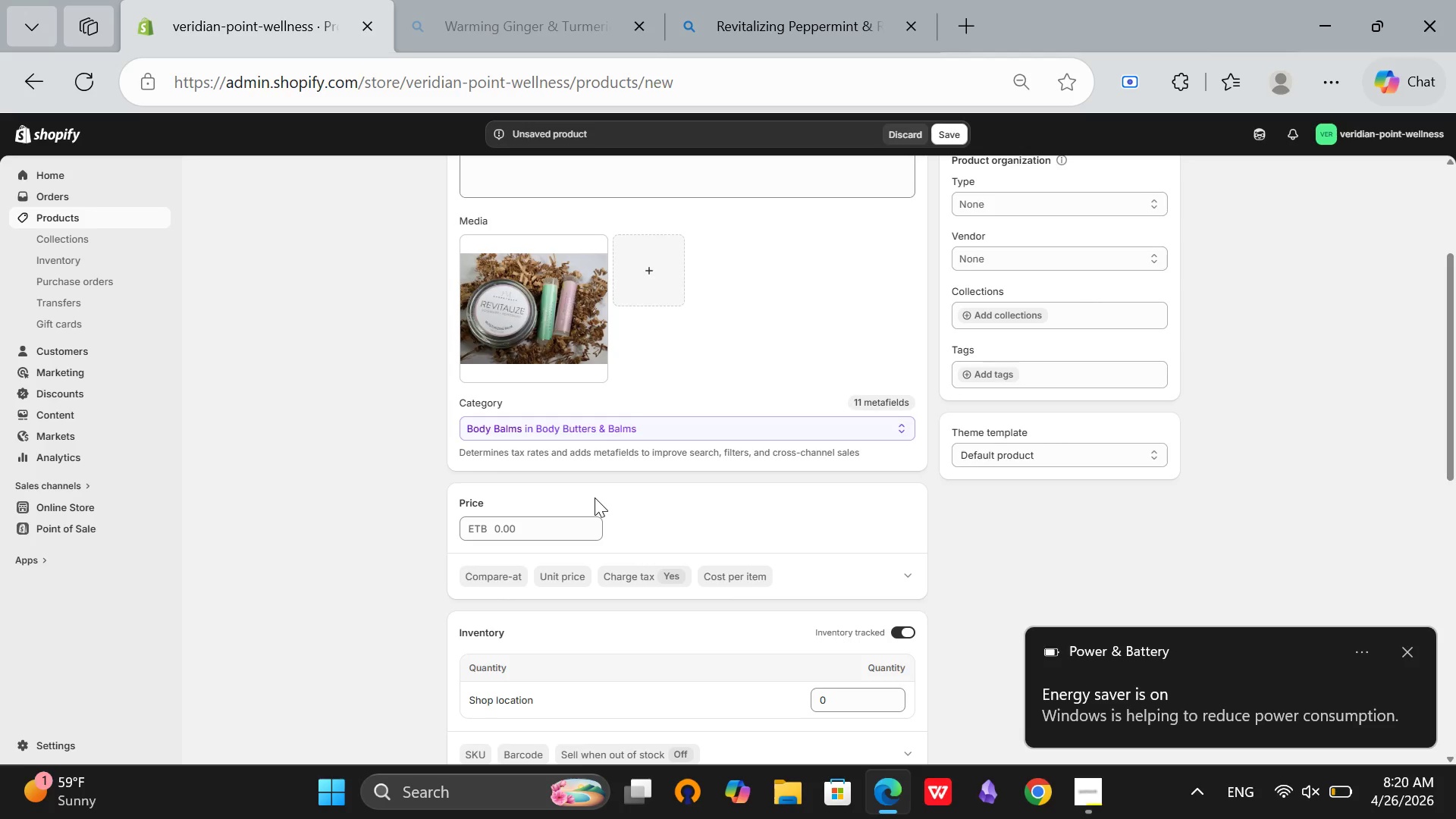 
scroll: coordinate [618, 393], scroll_direction: up, amount: 3.0
 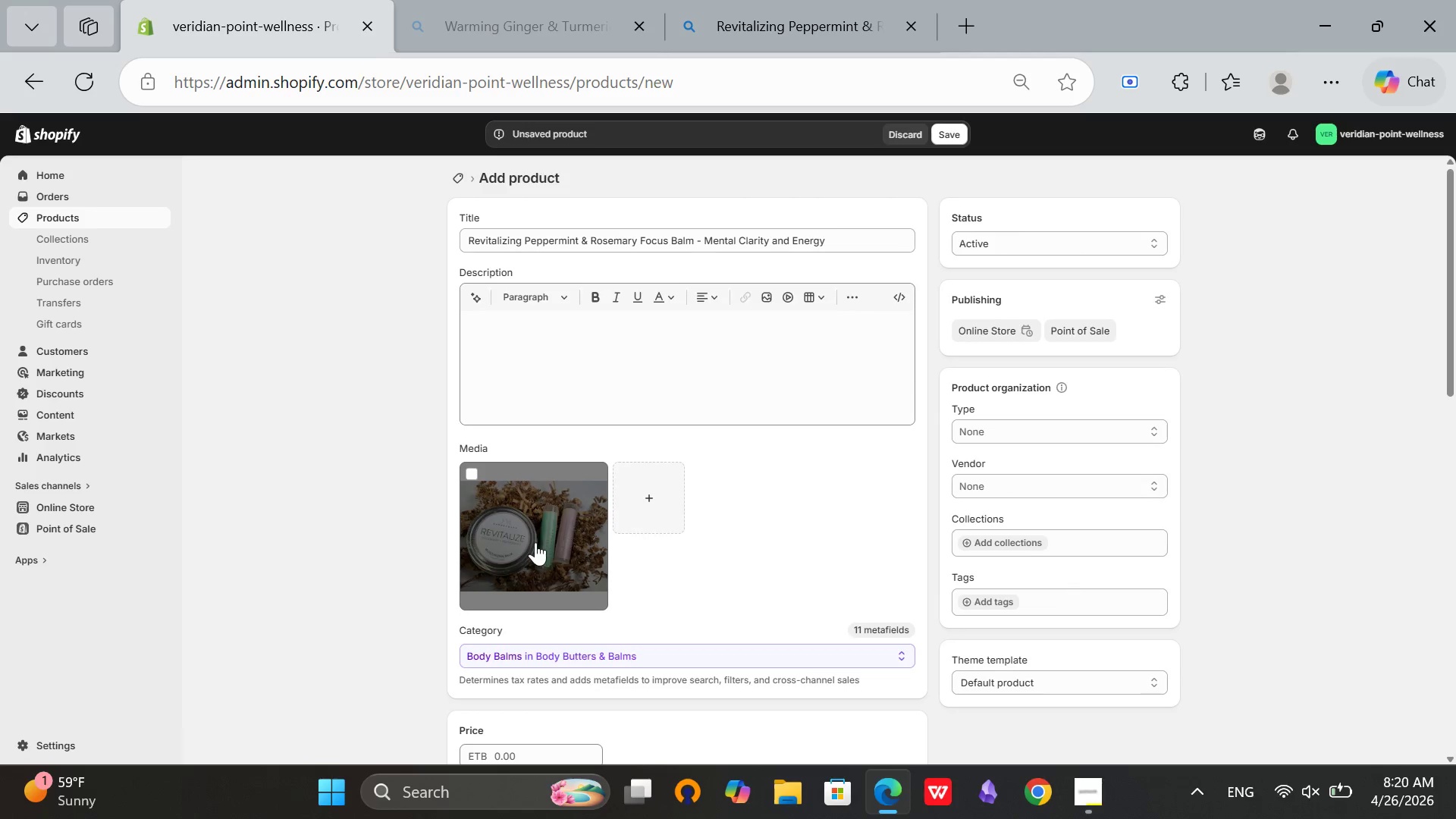 
left_click([535, 542])
 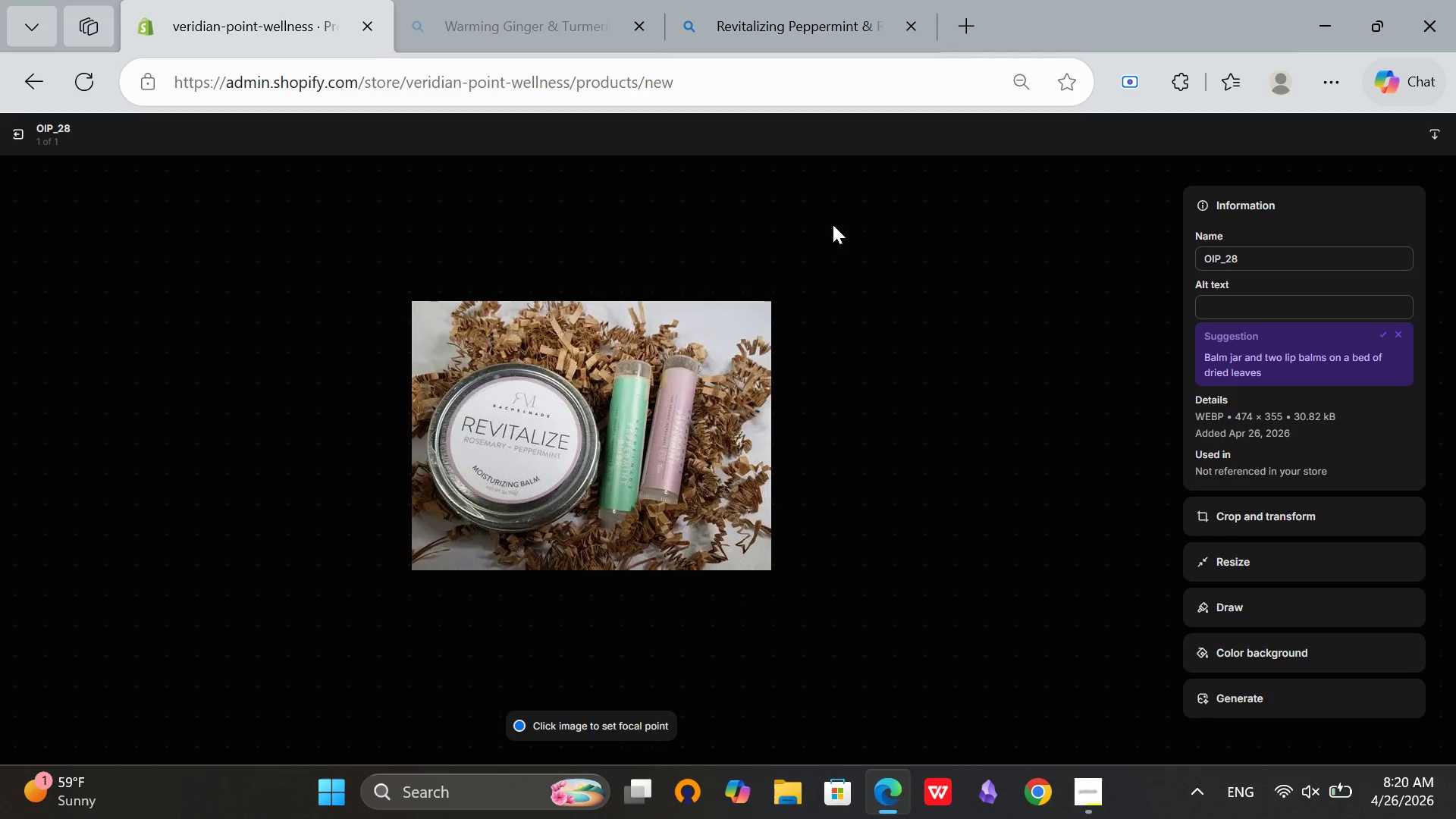 
left_click([1382, 328])
 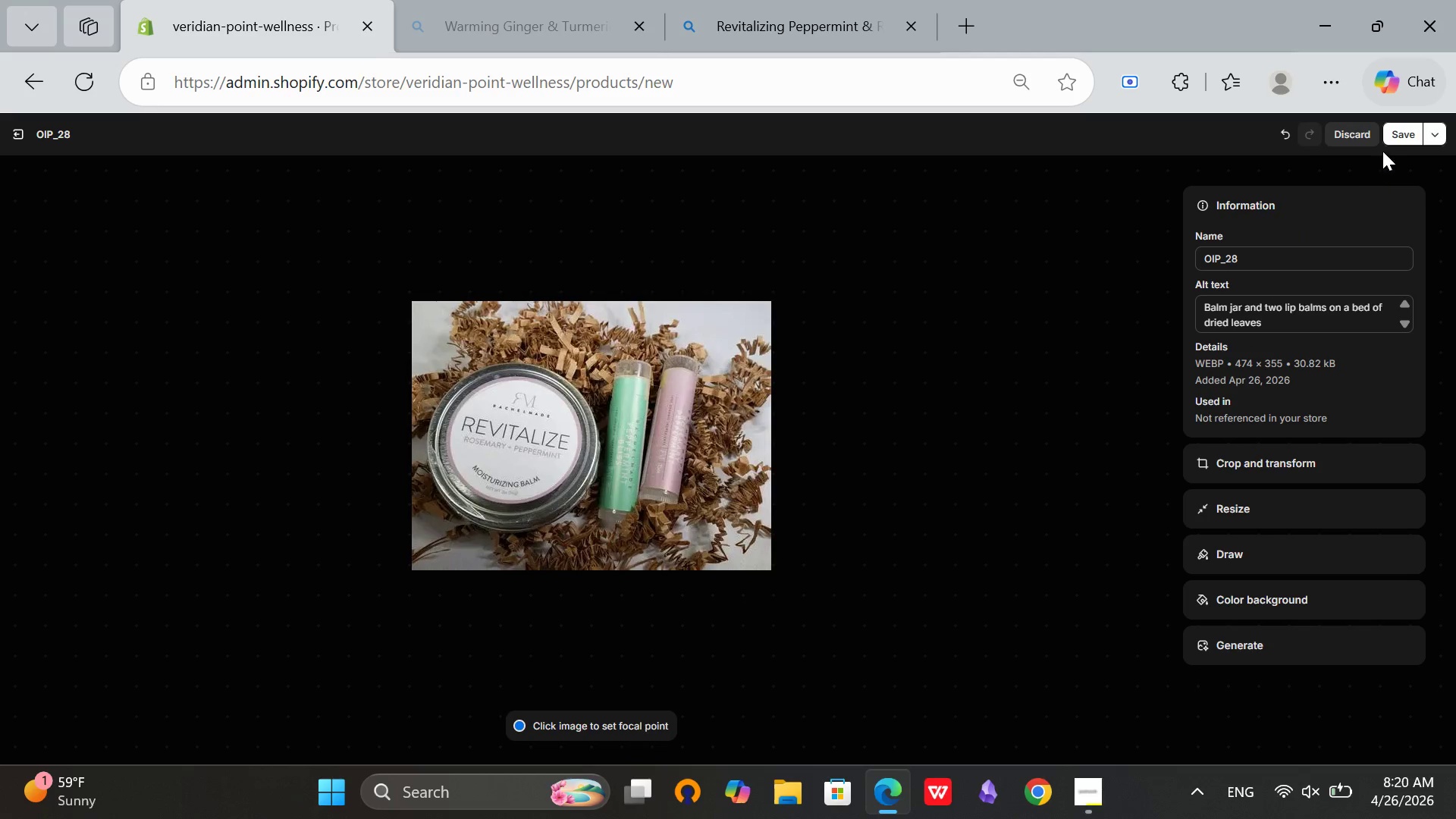 
left_click([1390, 134])
 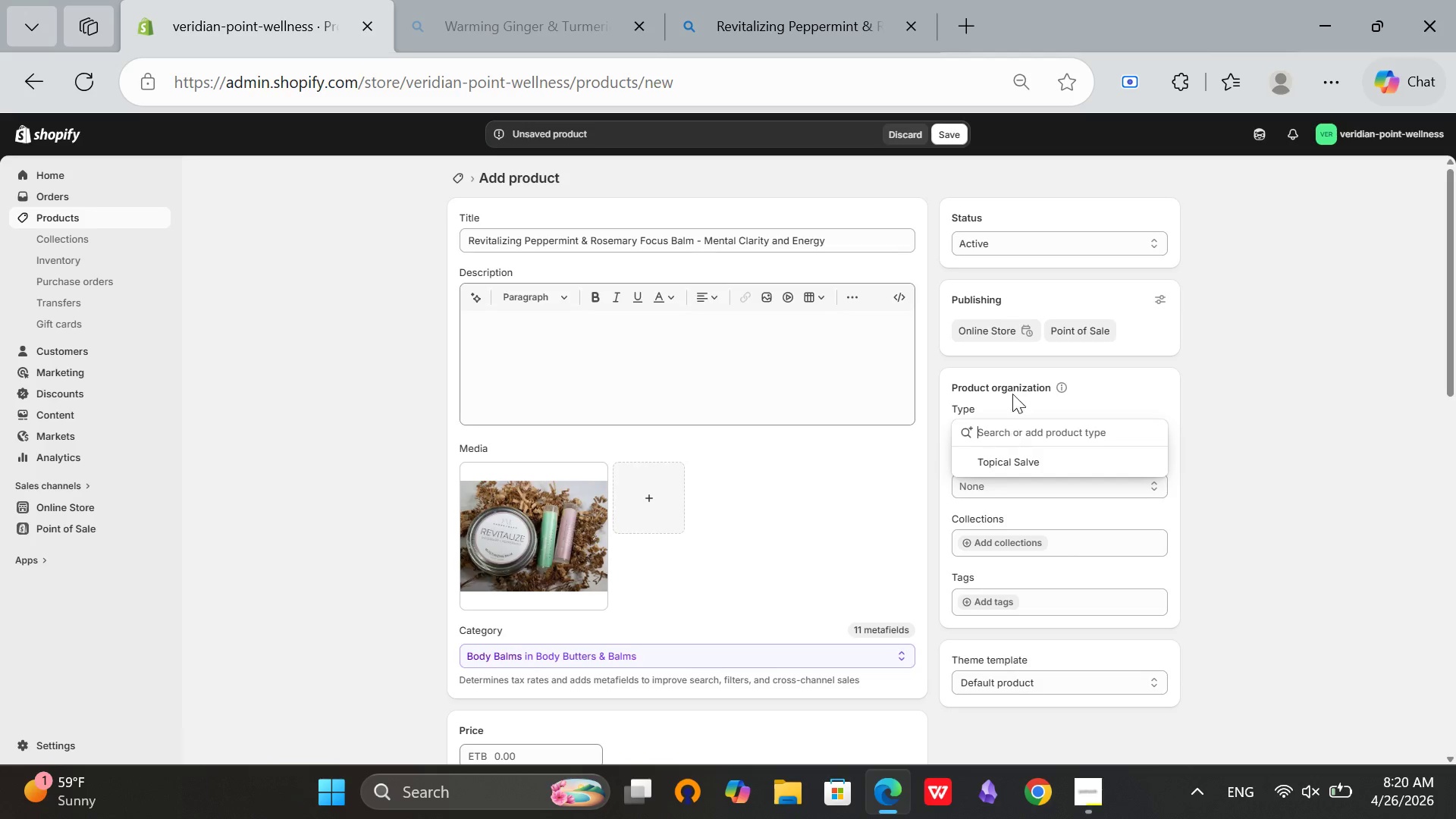 
type(Topical Balm)
 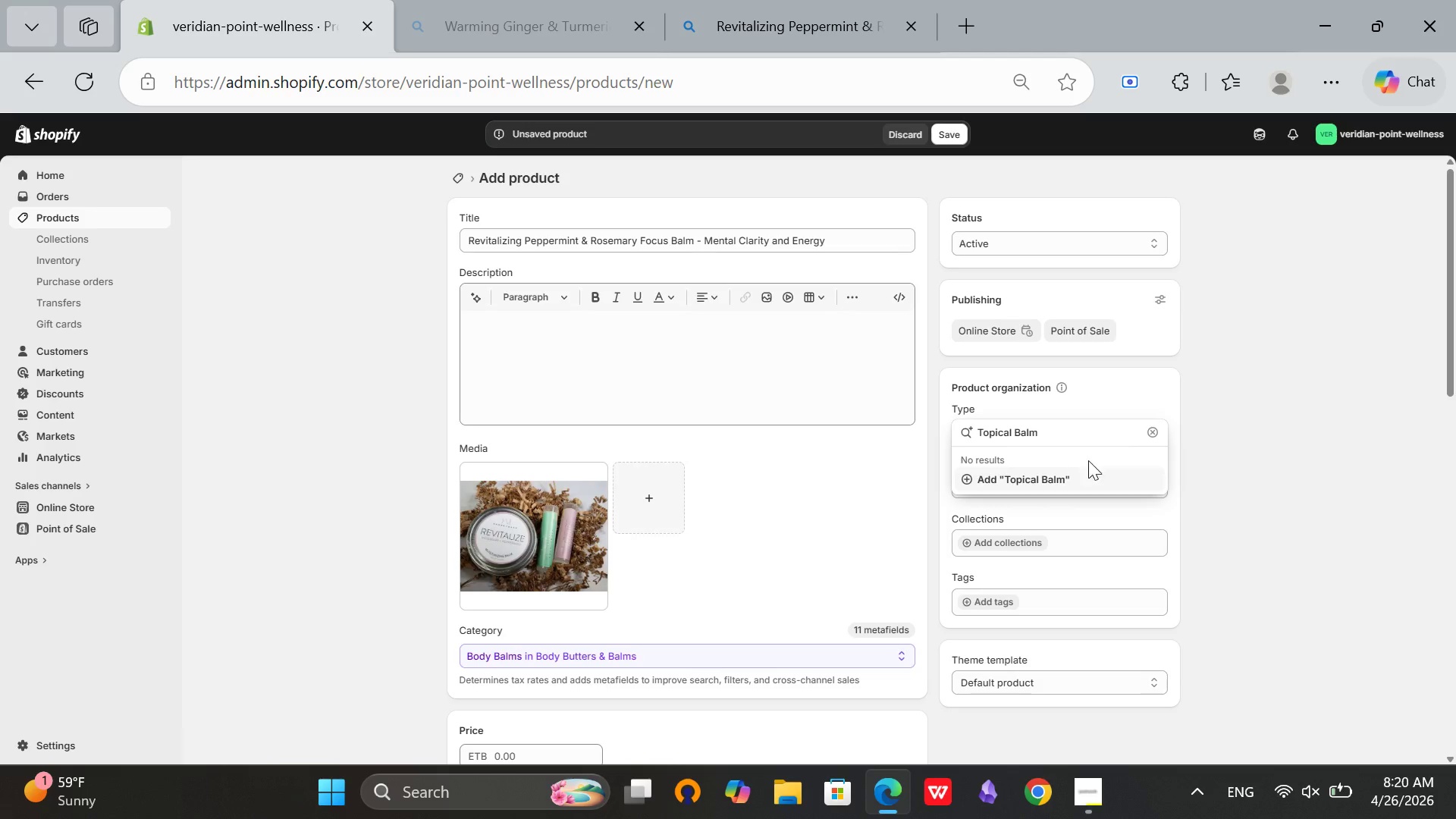 
left_click([1061, 485])
 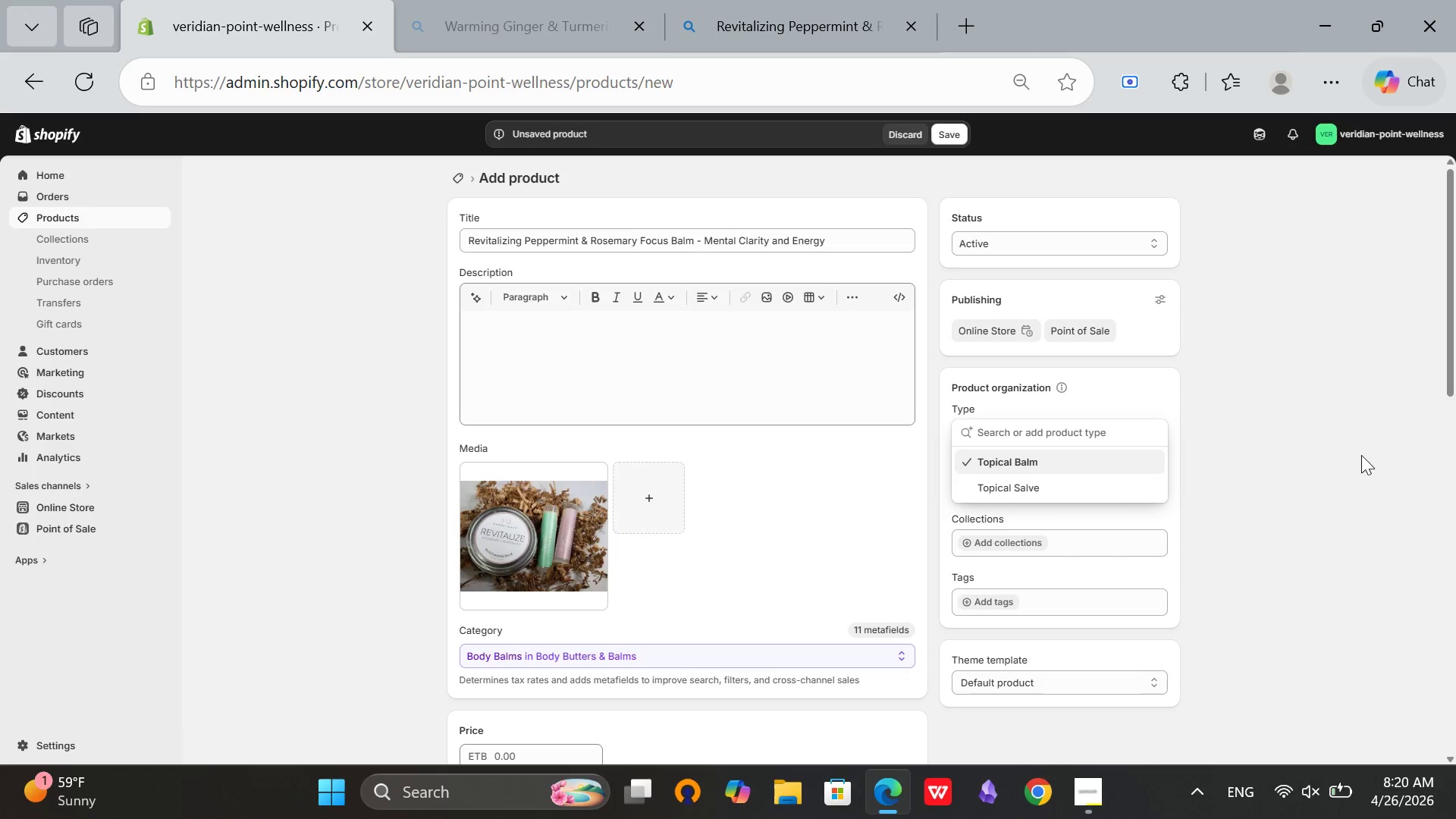 
left_click([1362, 456])
 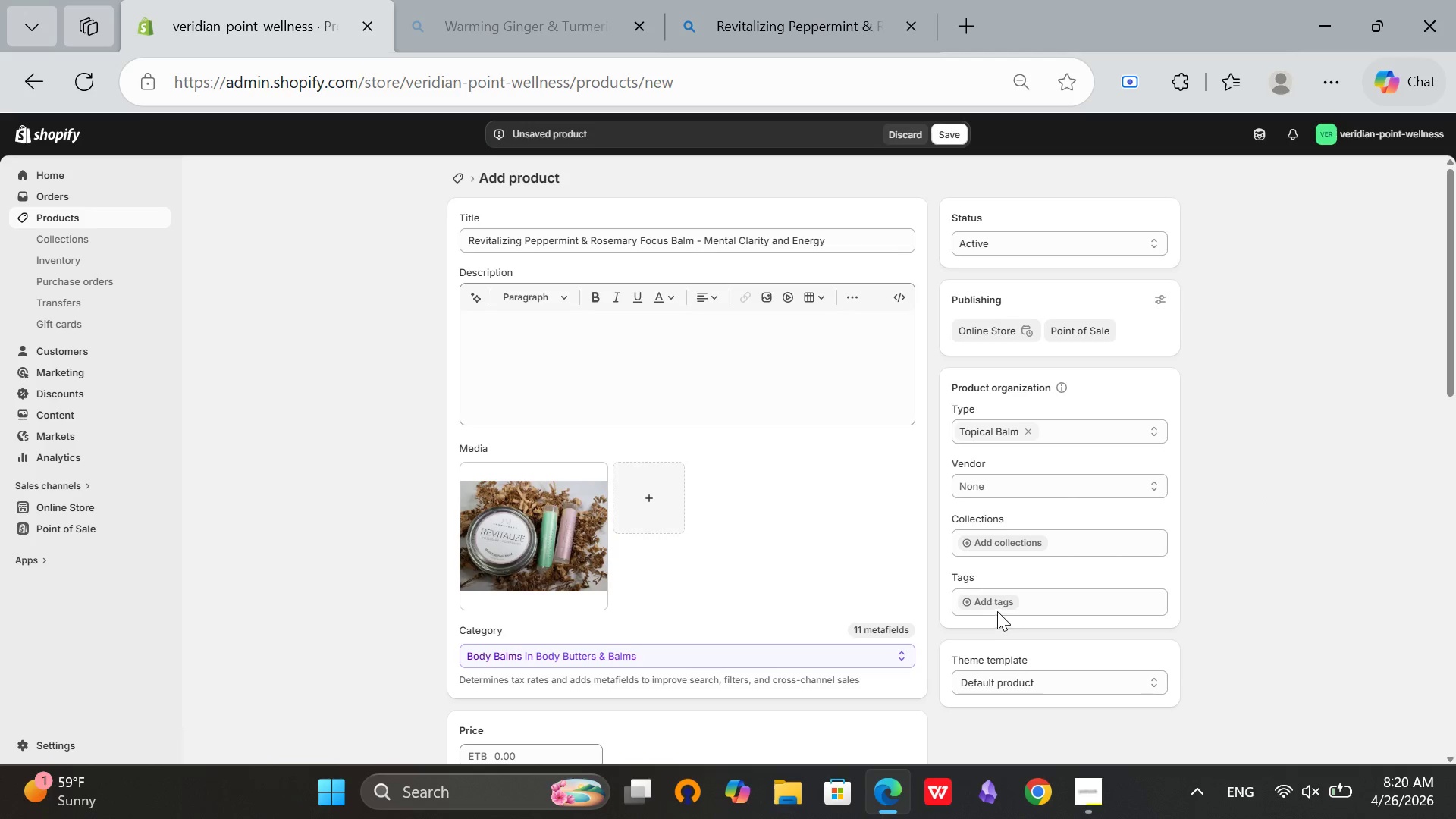 
left_click([991, 606])
 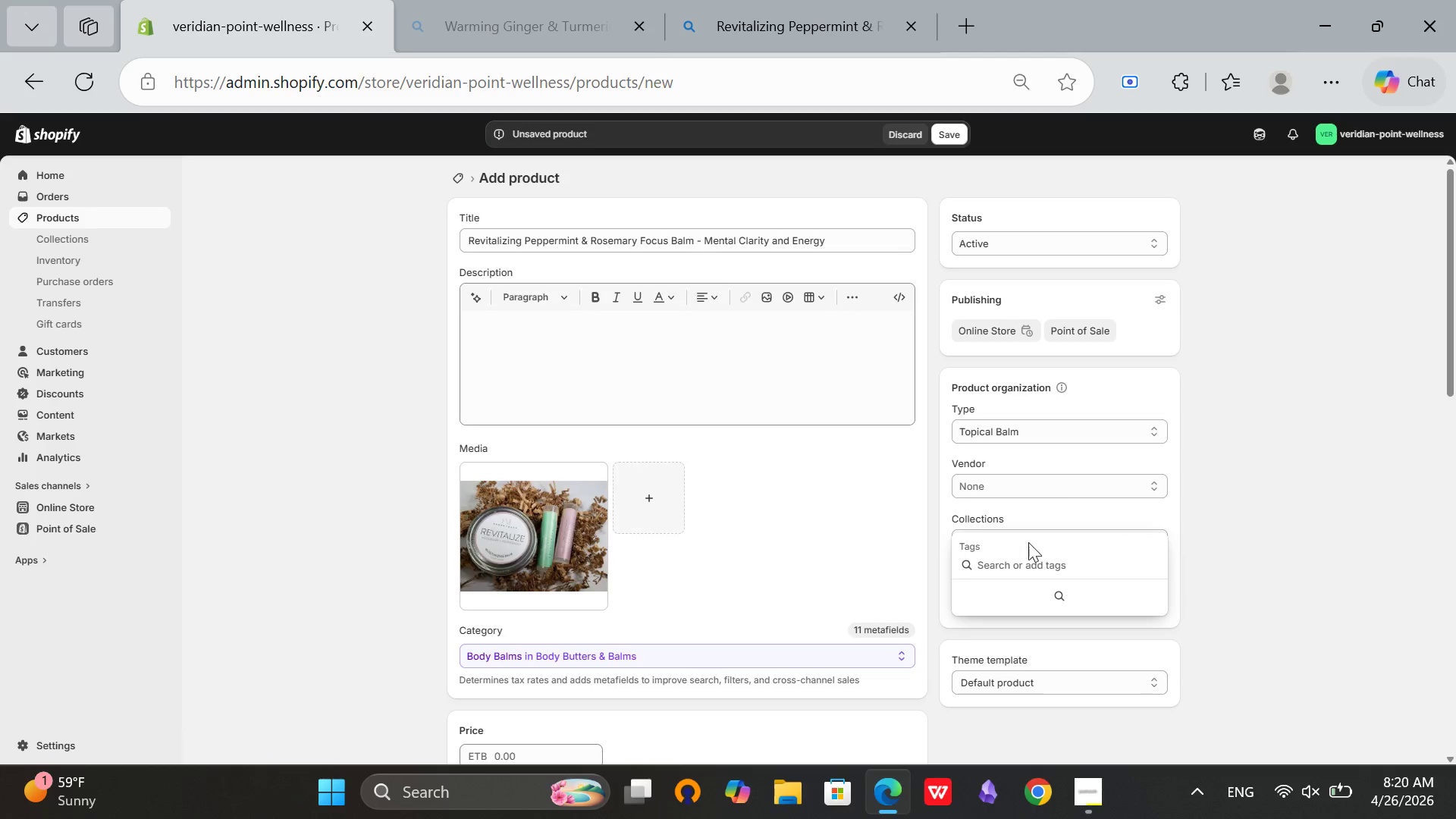 
type(energy)
 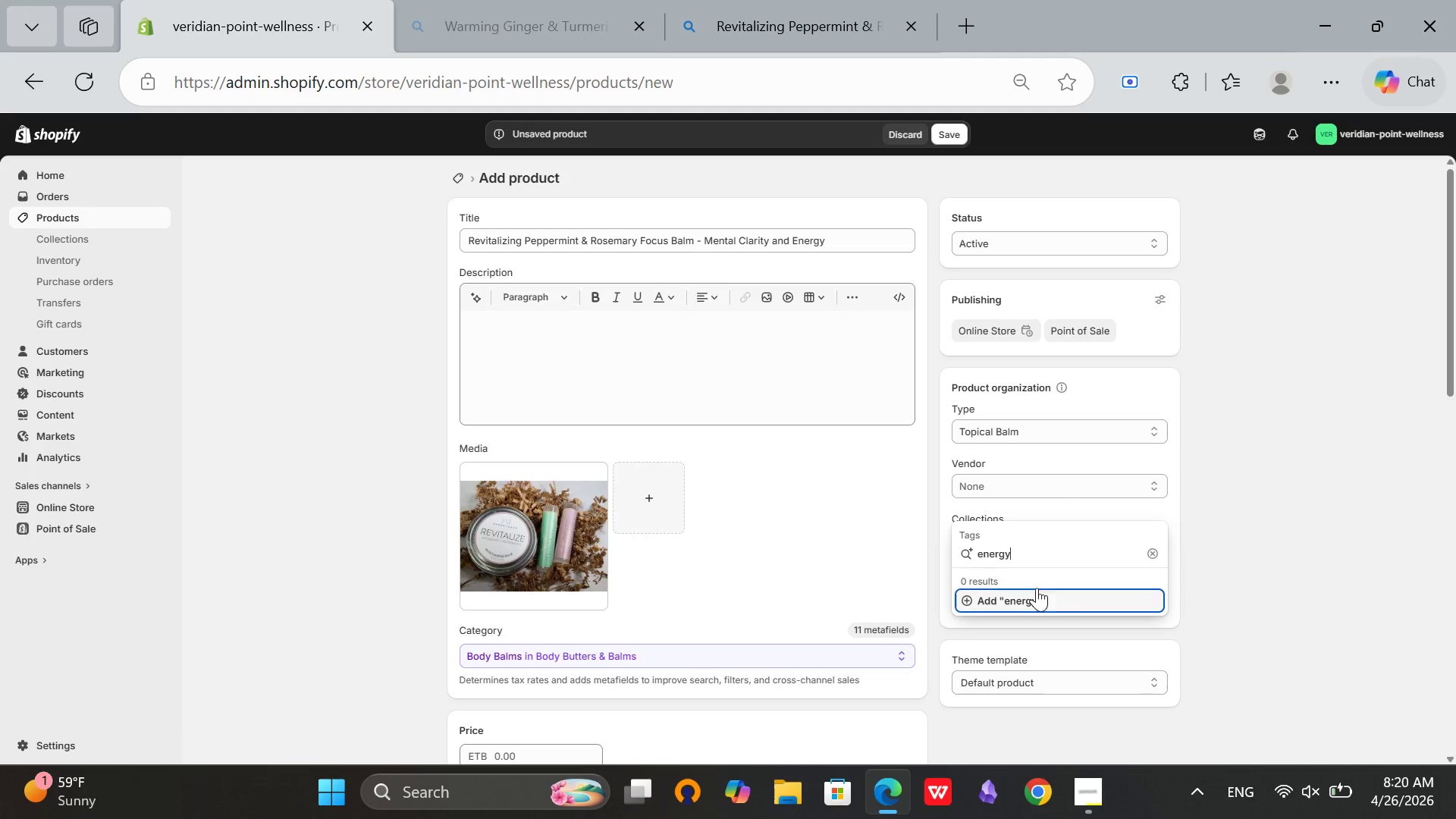 
left_click([1029, 601])
 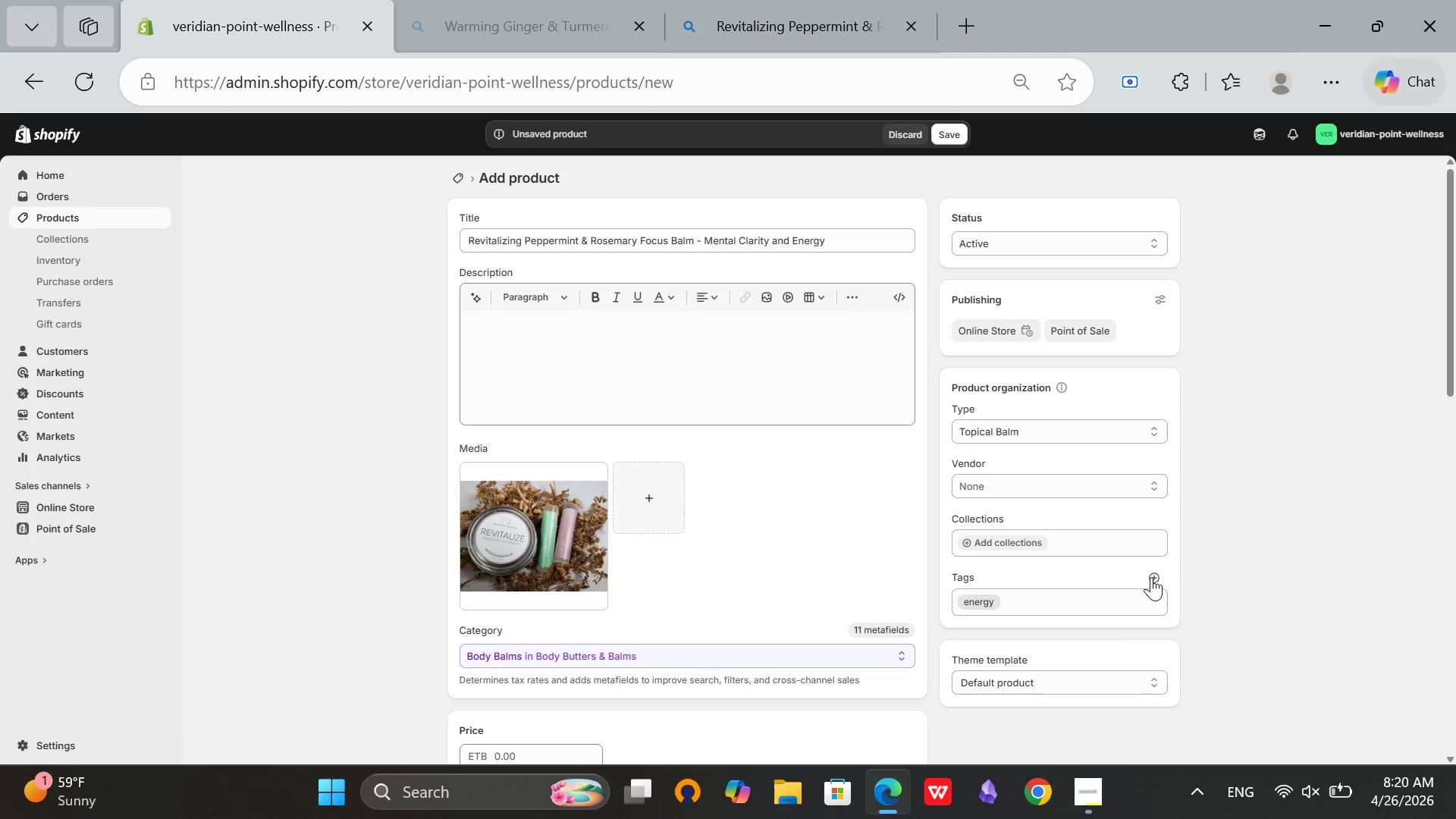 
left_click([1150, 577])
 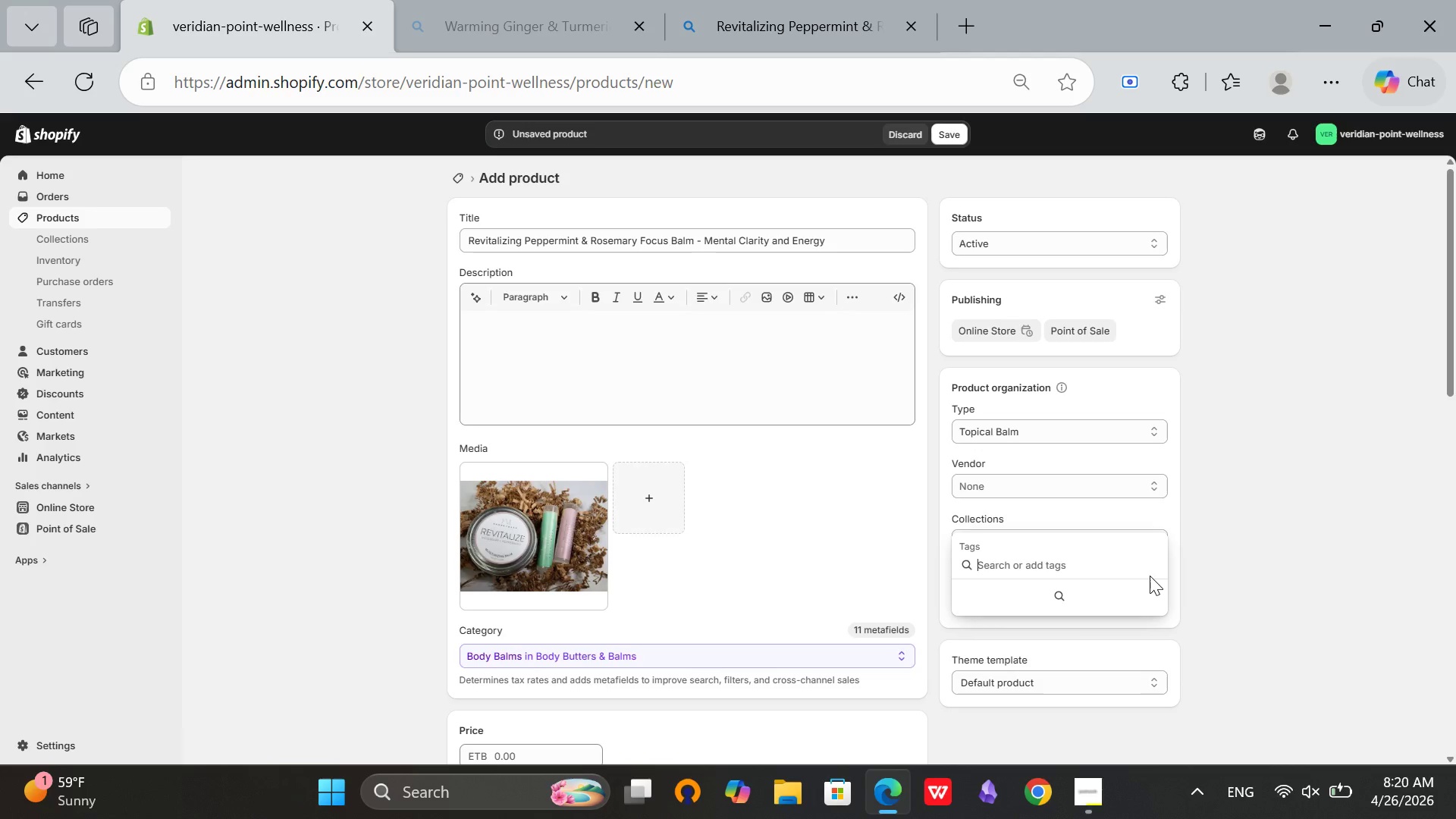 
type(topical)
 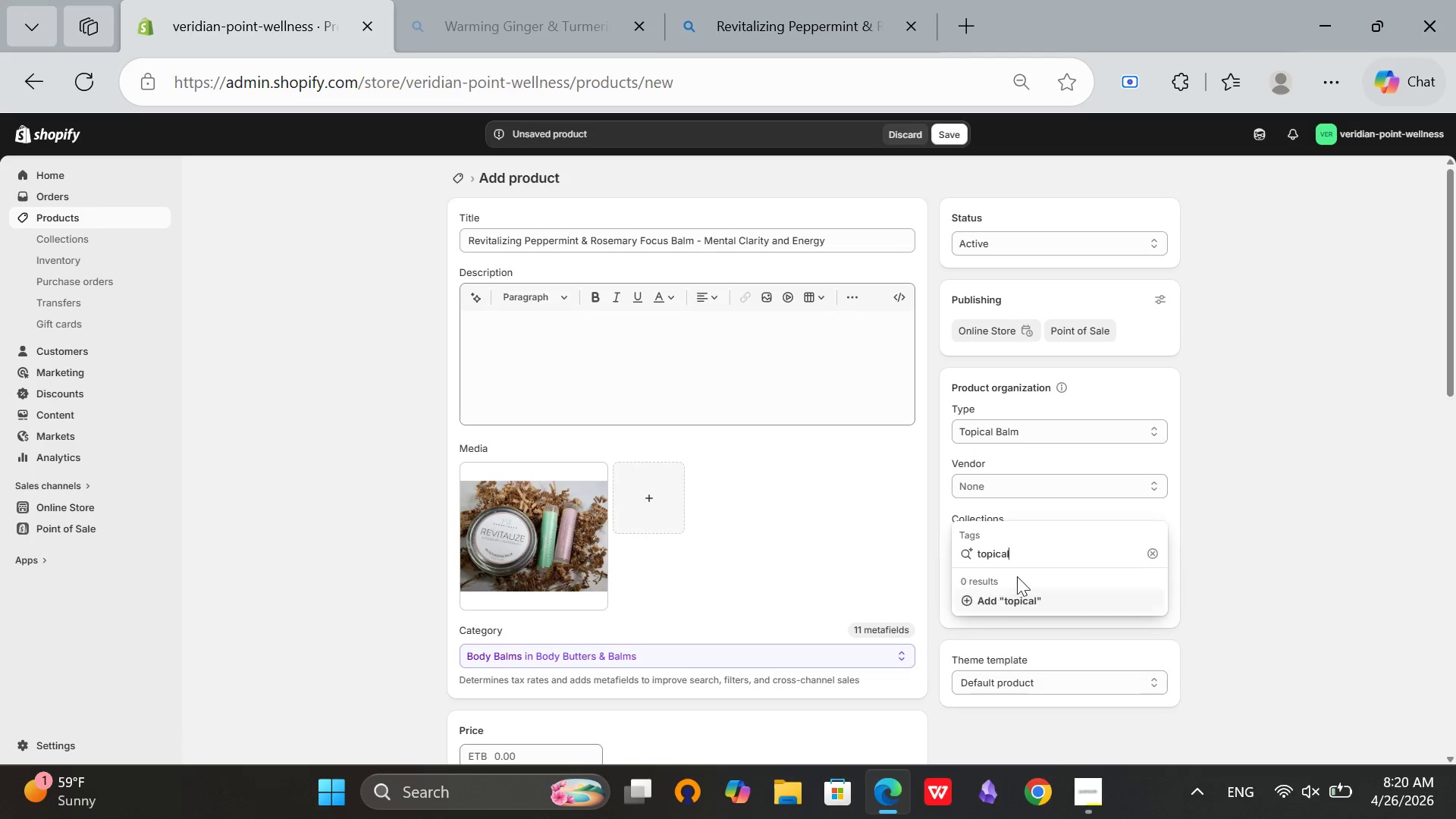 
left_click([1006, 606])
 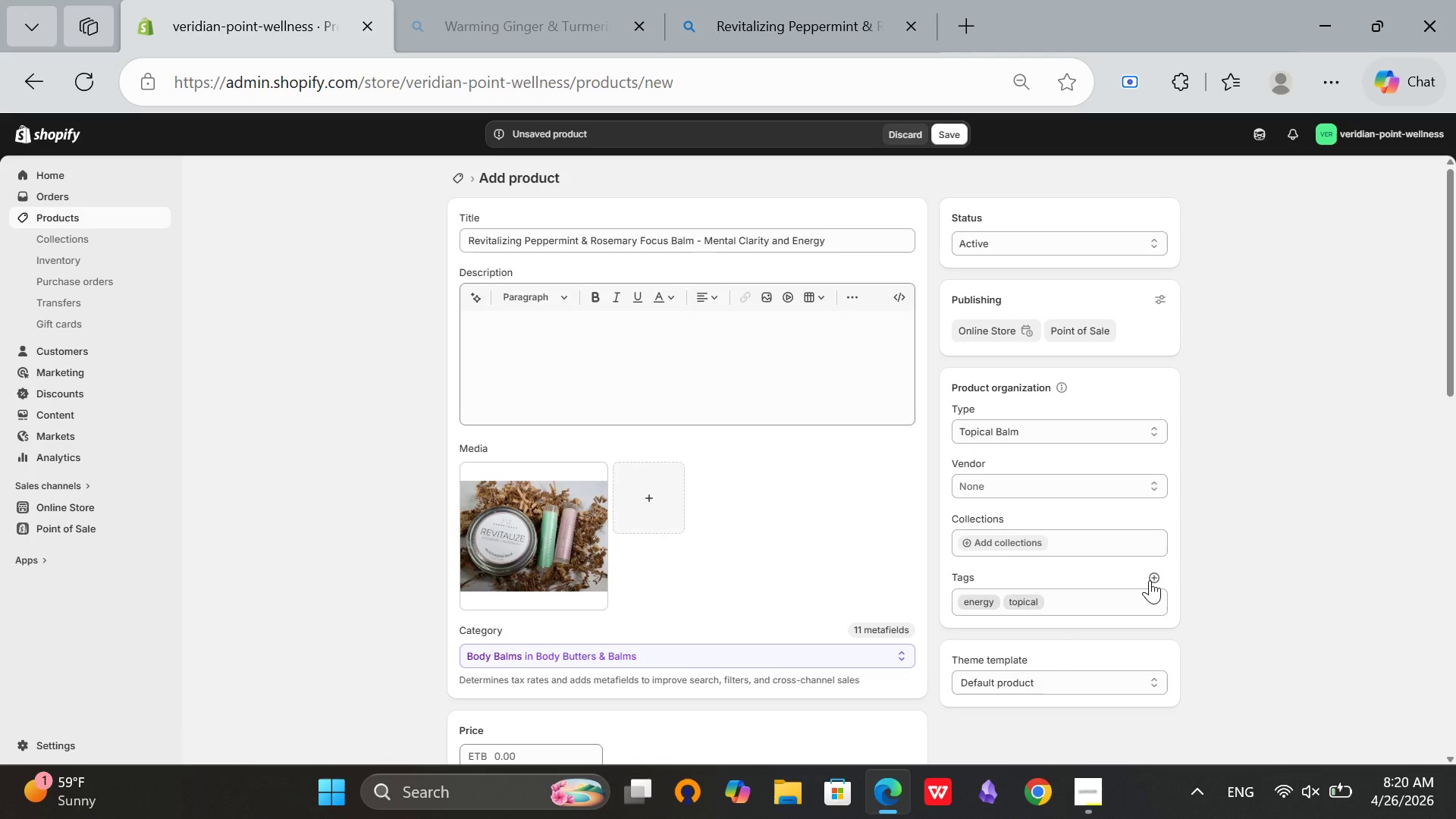 
left_click([1150, 580])
 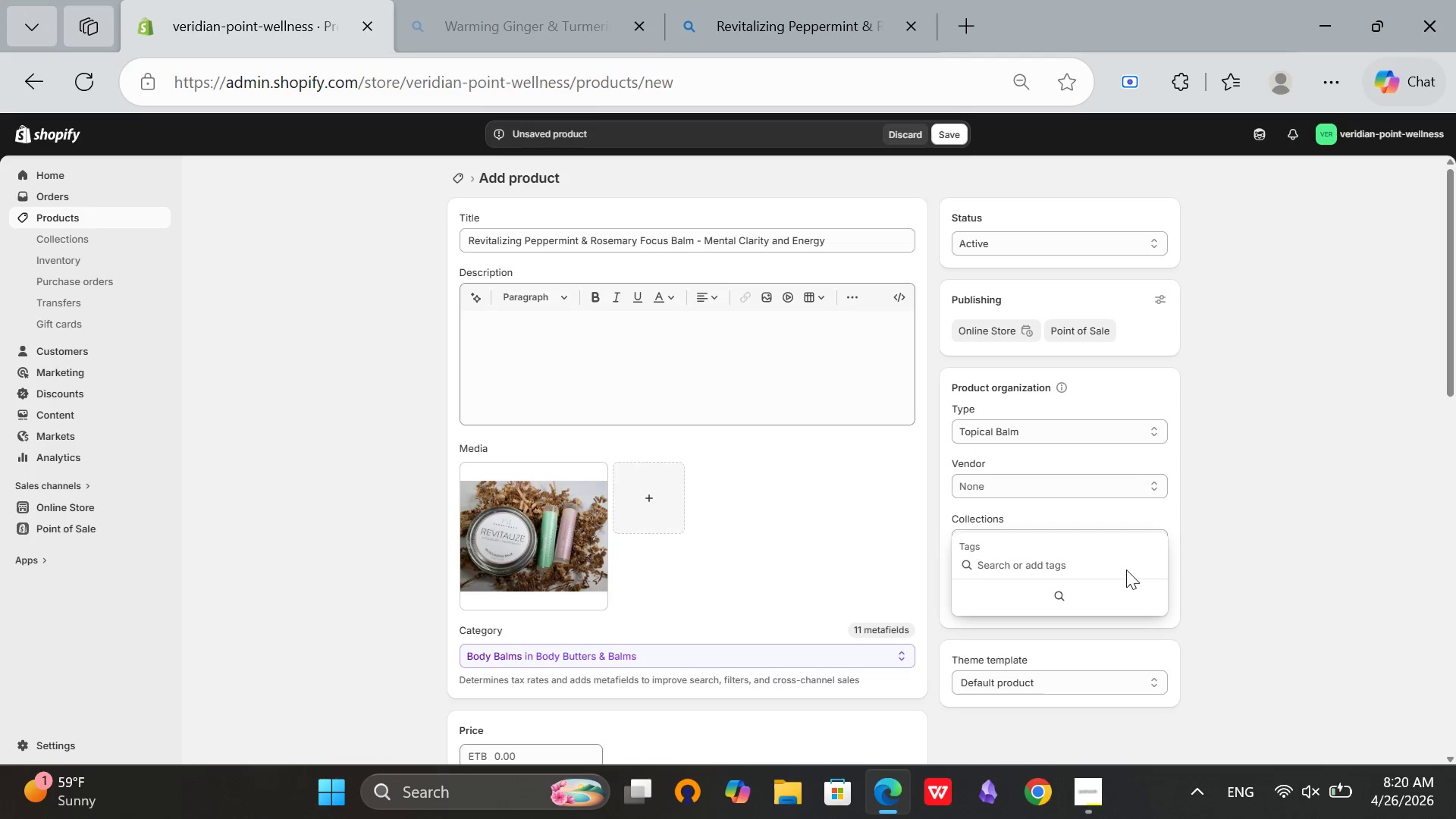 
wait(5.02)
 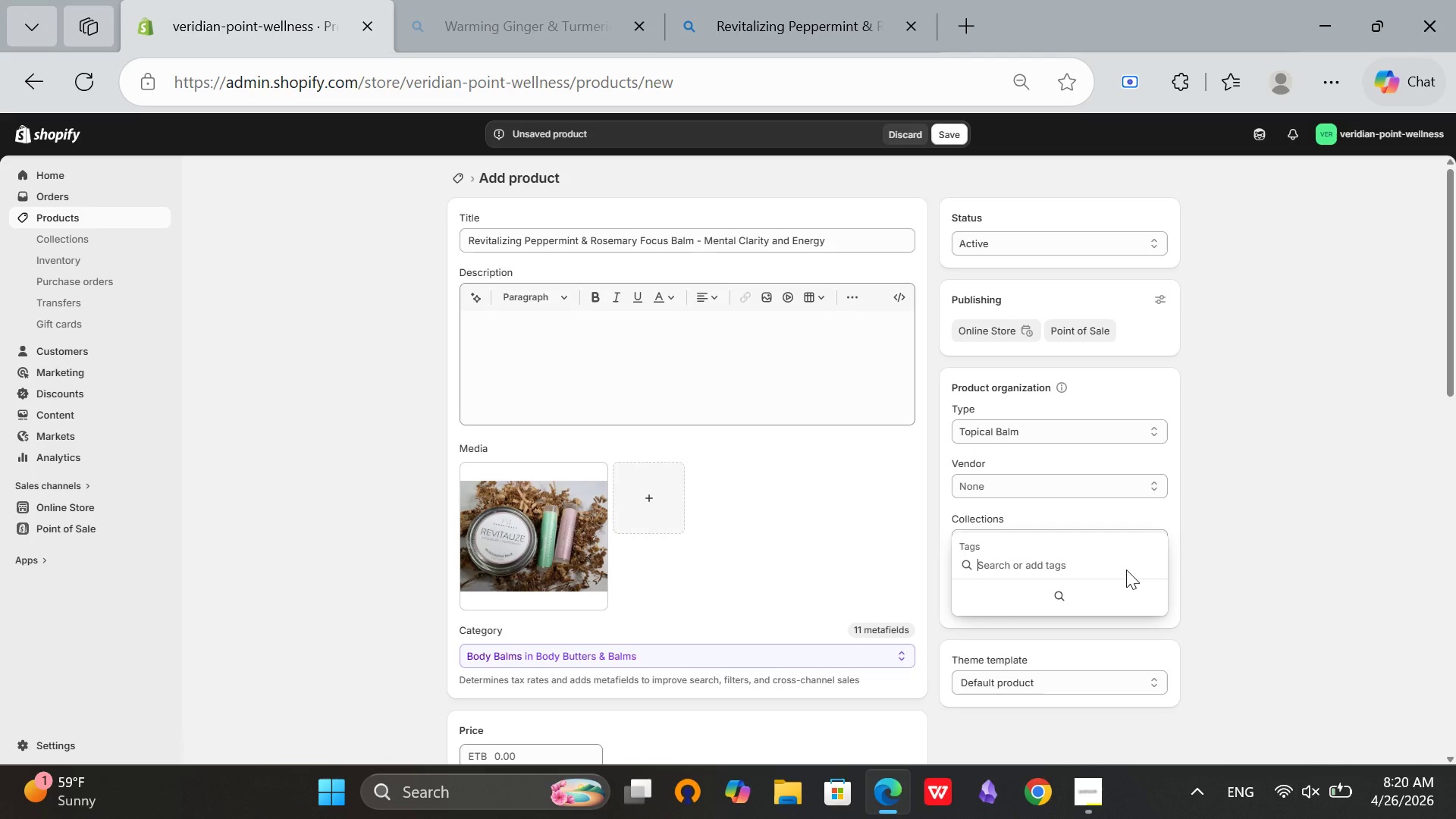 
type(peppermint)
 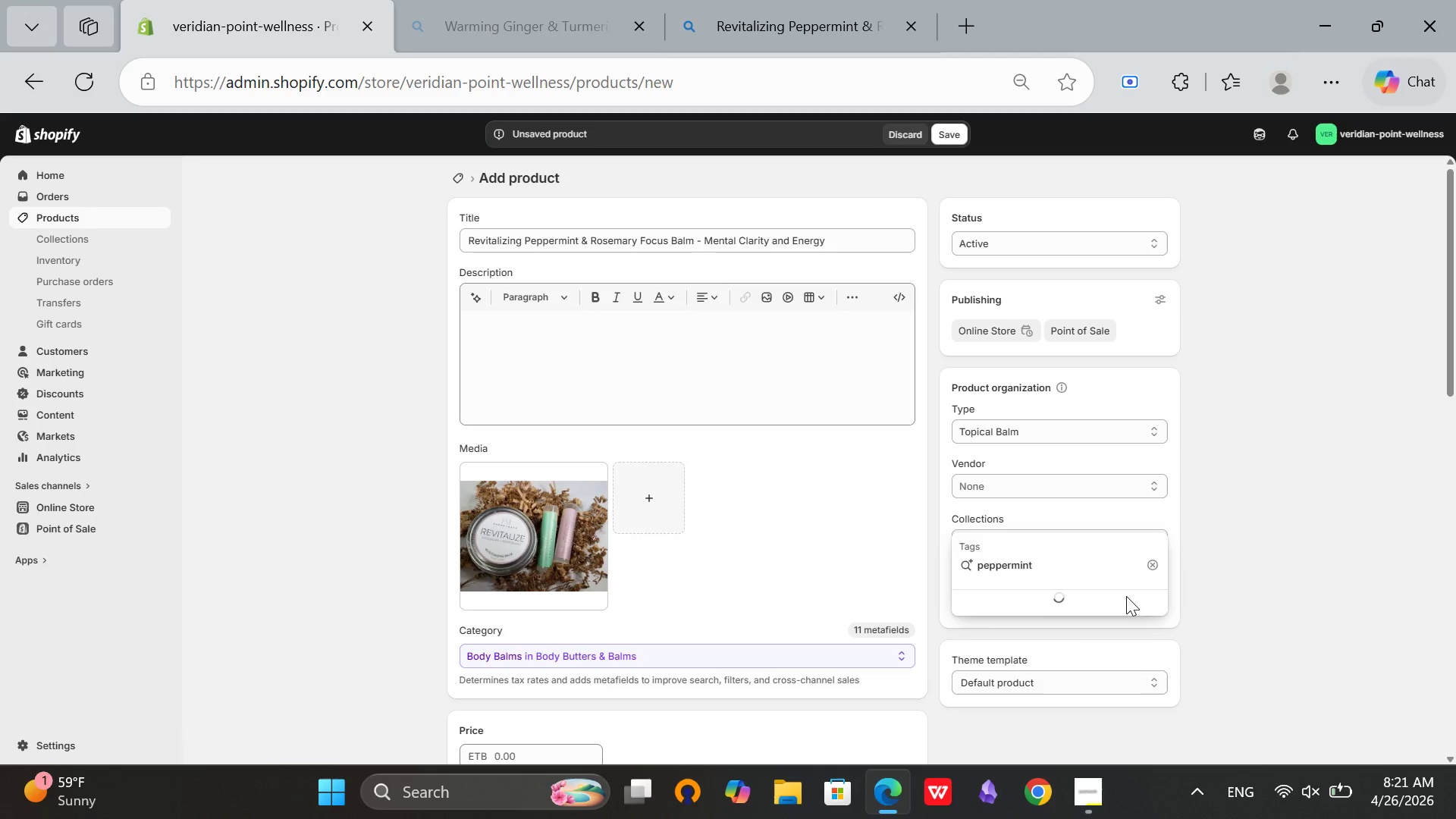 
left_click([1063, 595])
 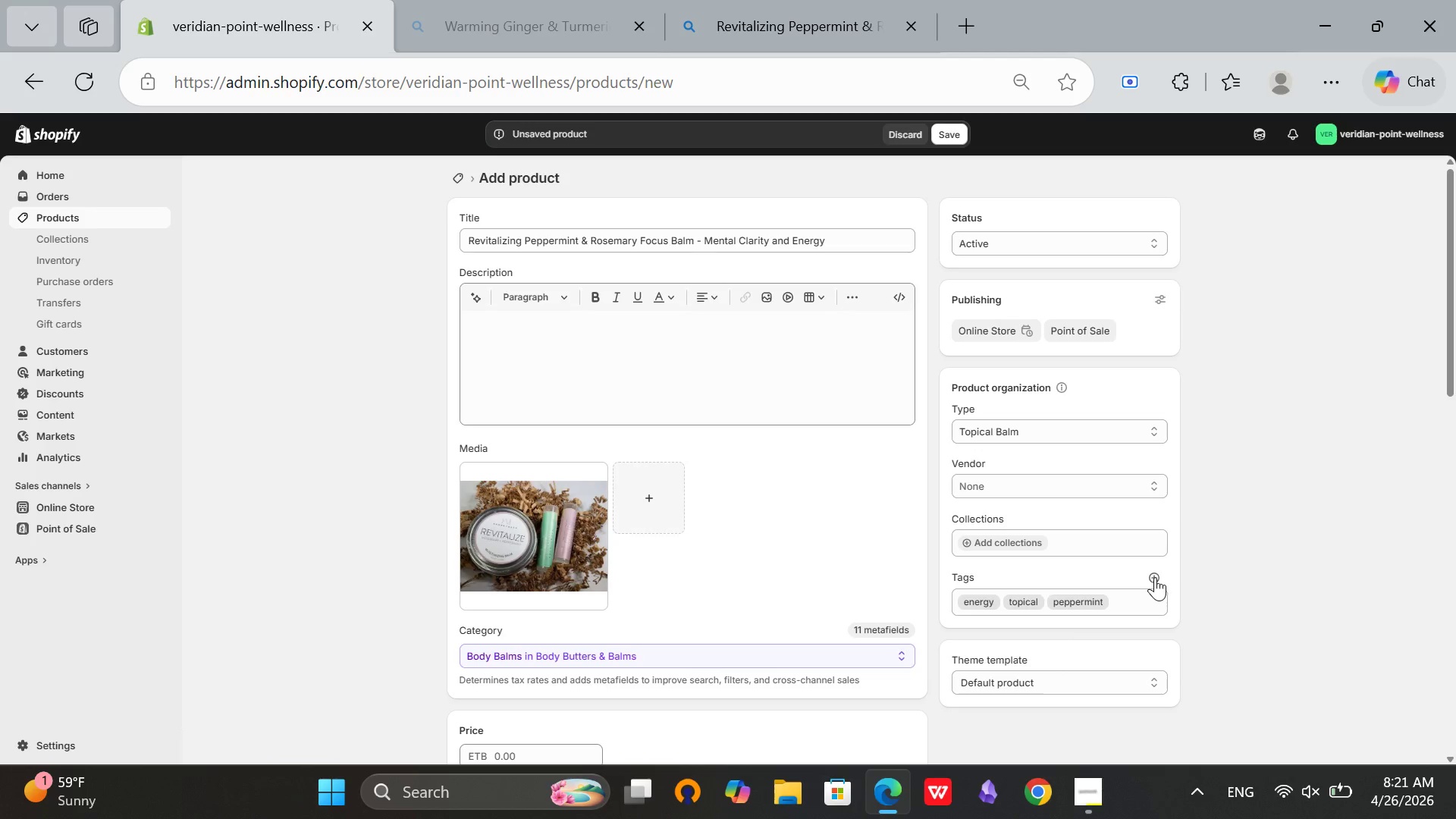 
left_click([1155, 577])
 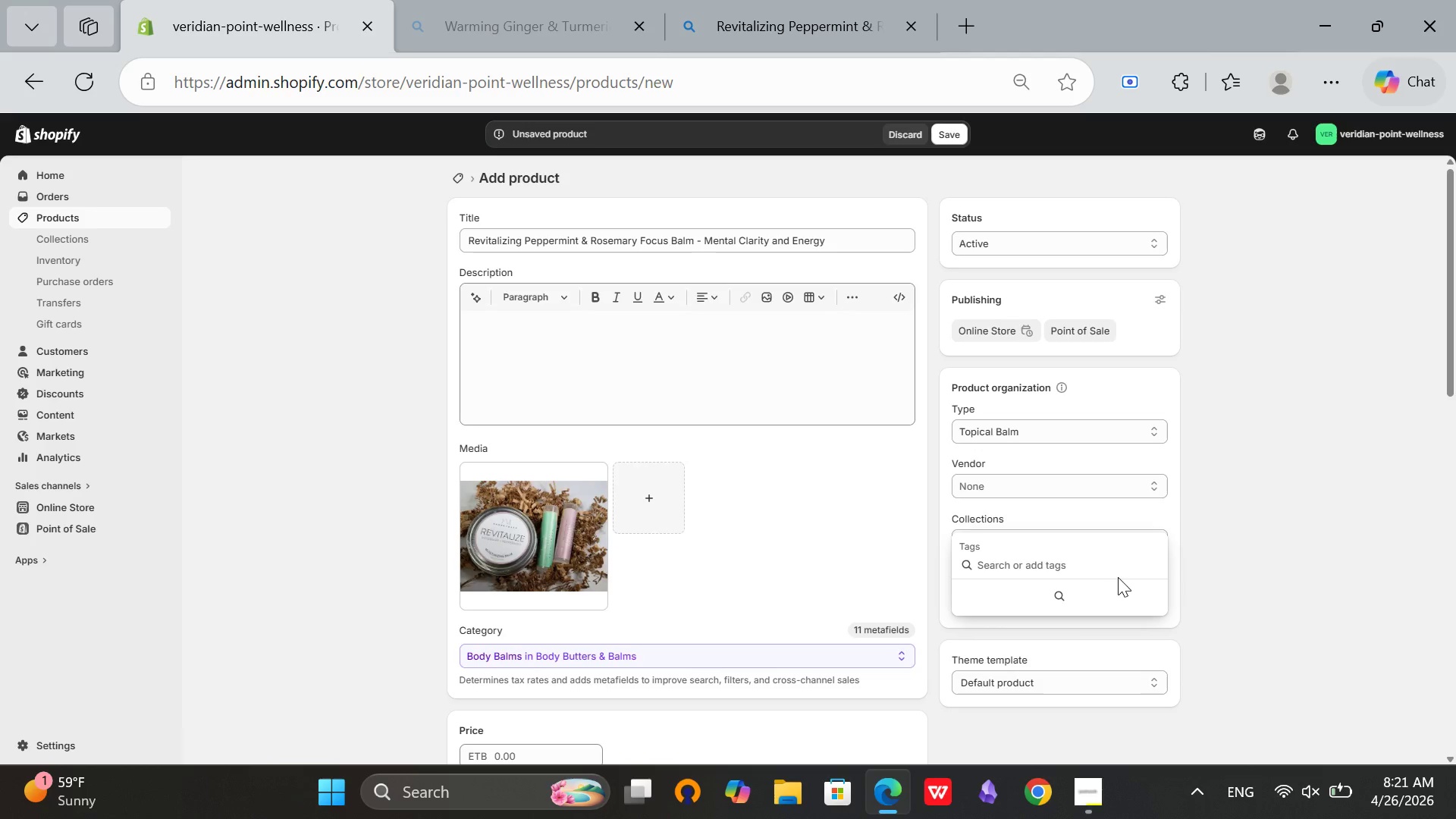 
type(rosemary)
 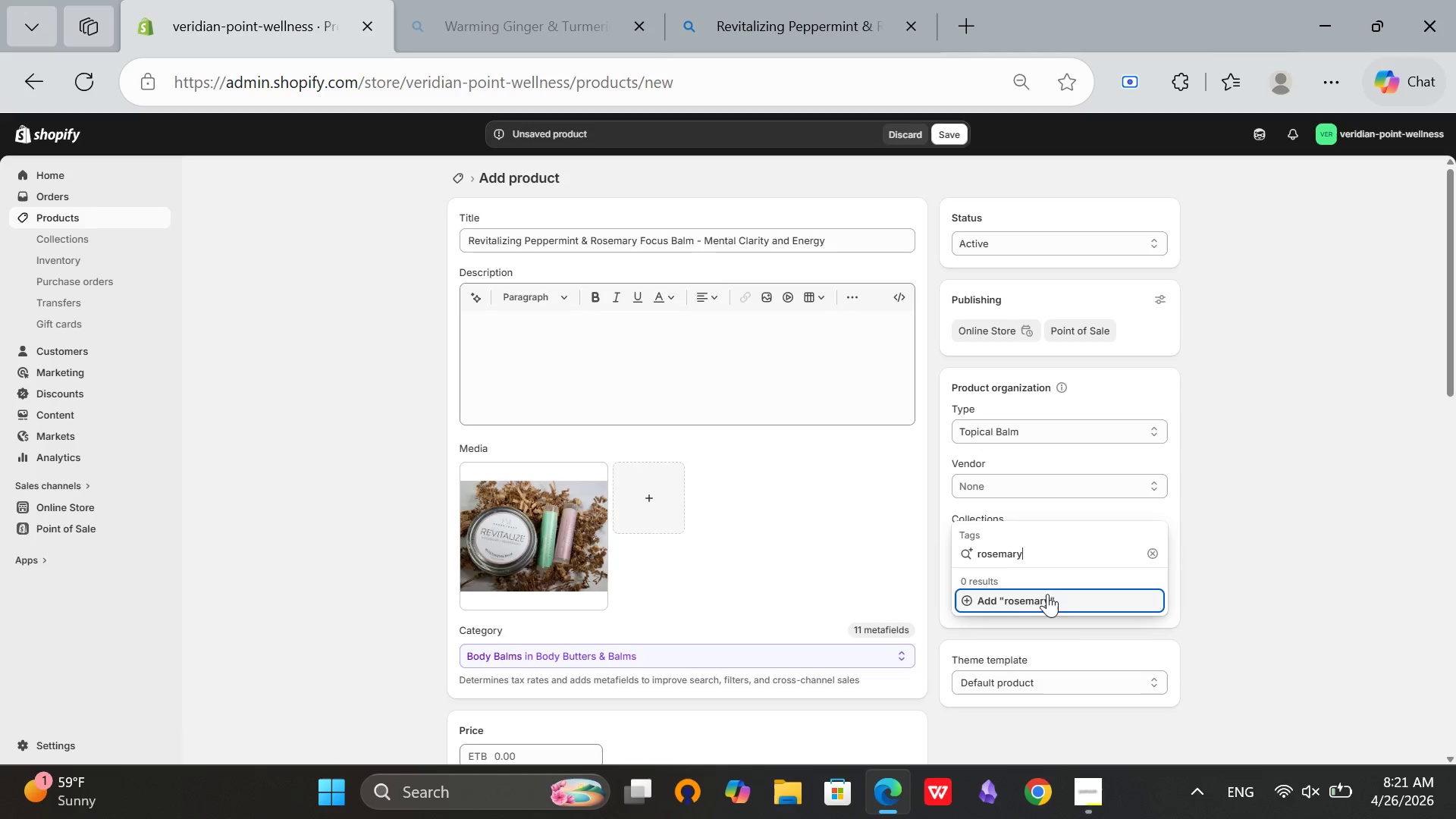 
left_click([1044, 597])
 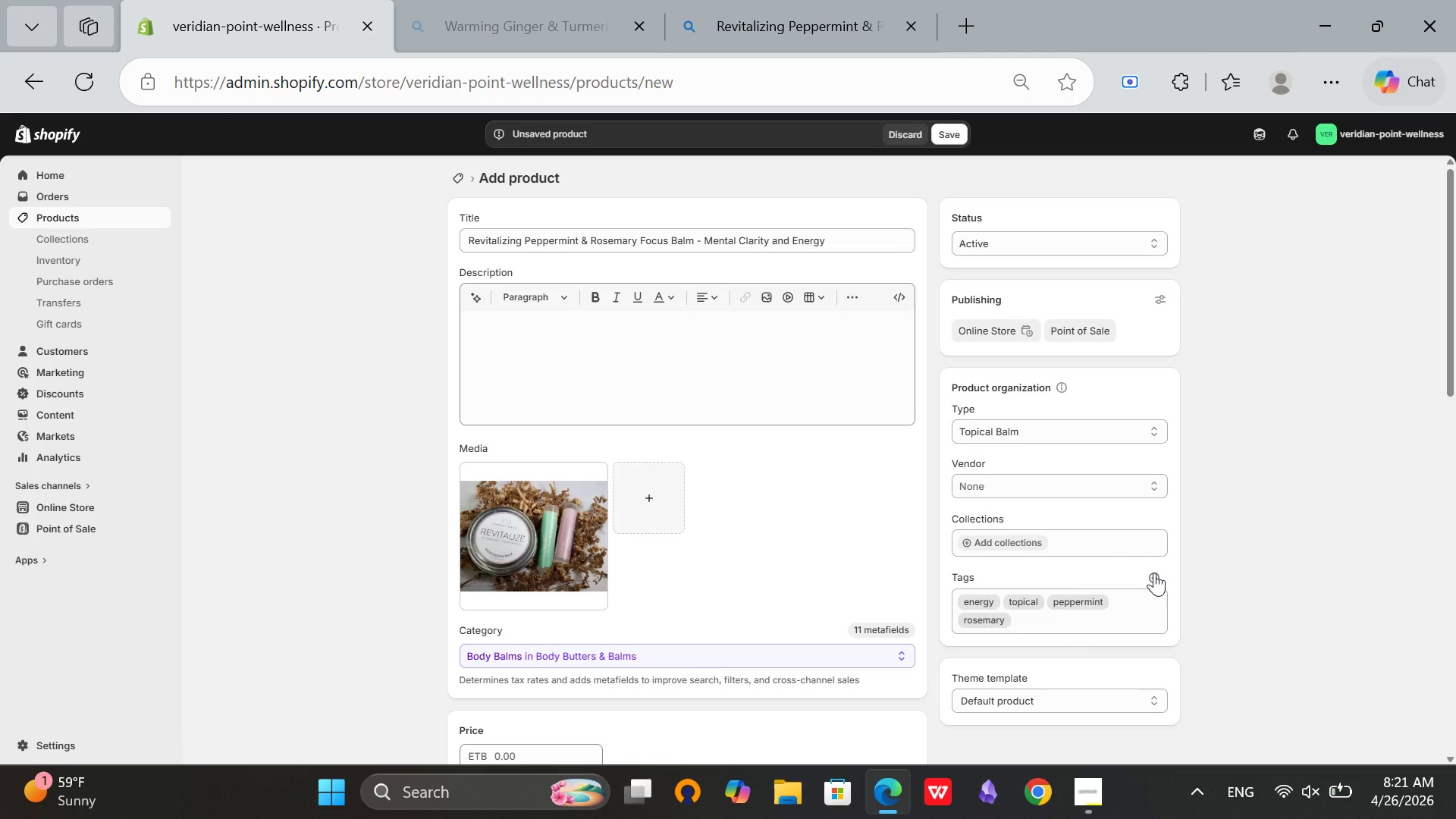 
left_click([1154, 573])
 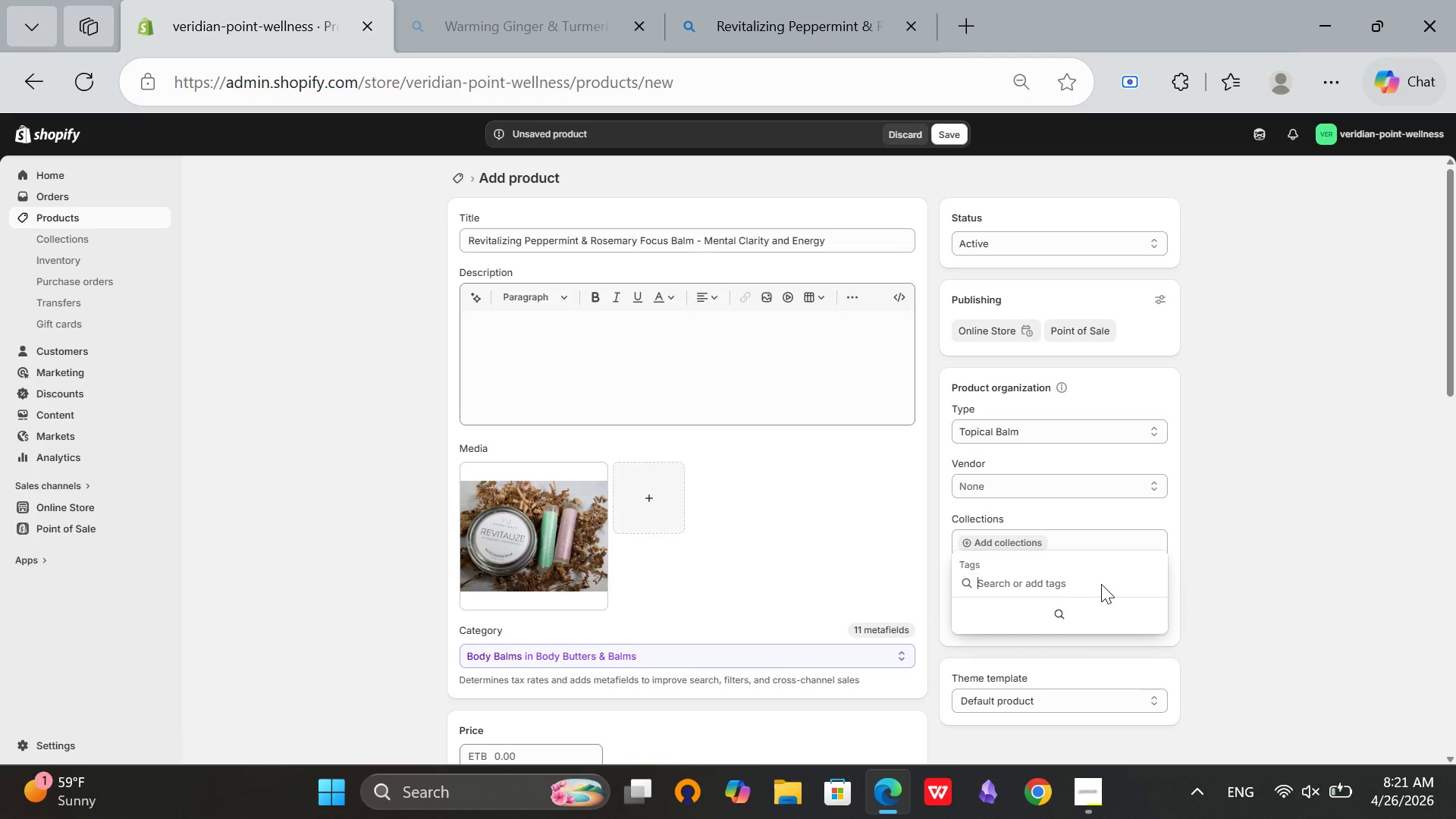 
type(focus)
 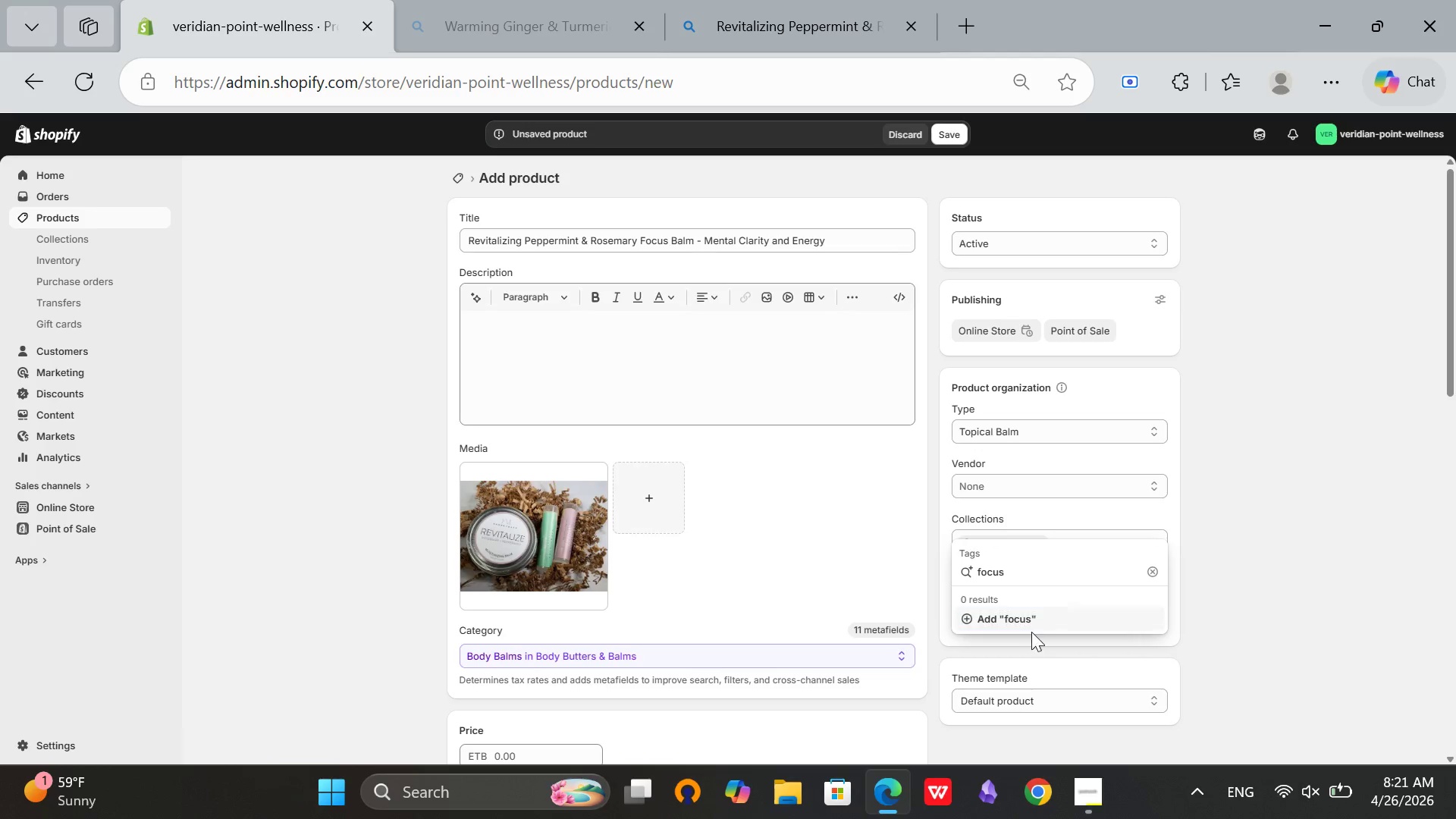 
left_click([1028, 623])
 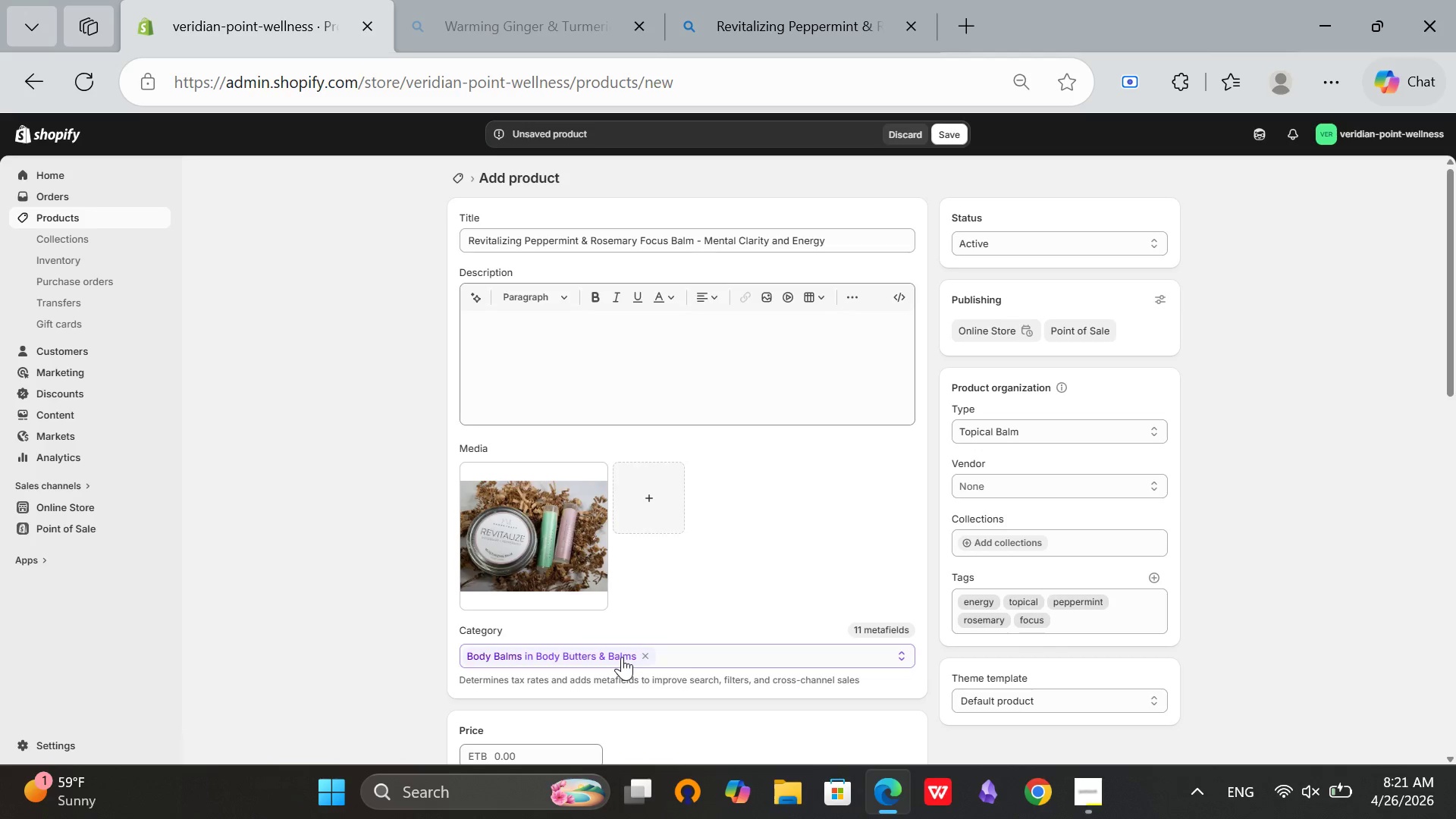 
scroll: coordinate [622, 657], scroll_direction: up, amount: 3.0
 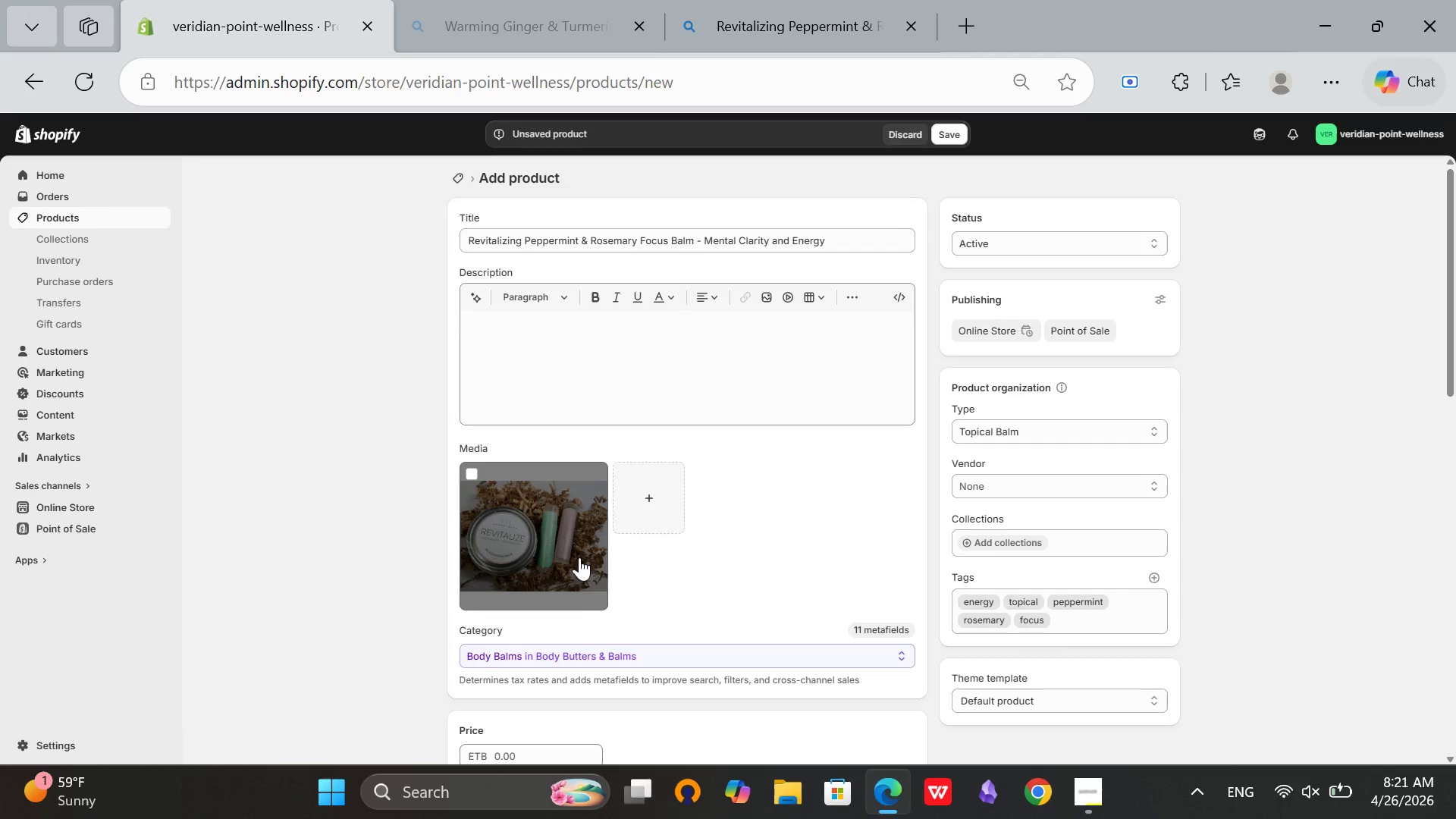 
left_click([579, 557])
 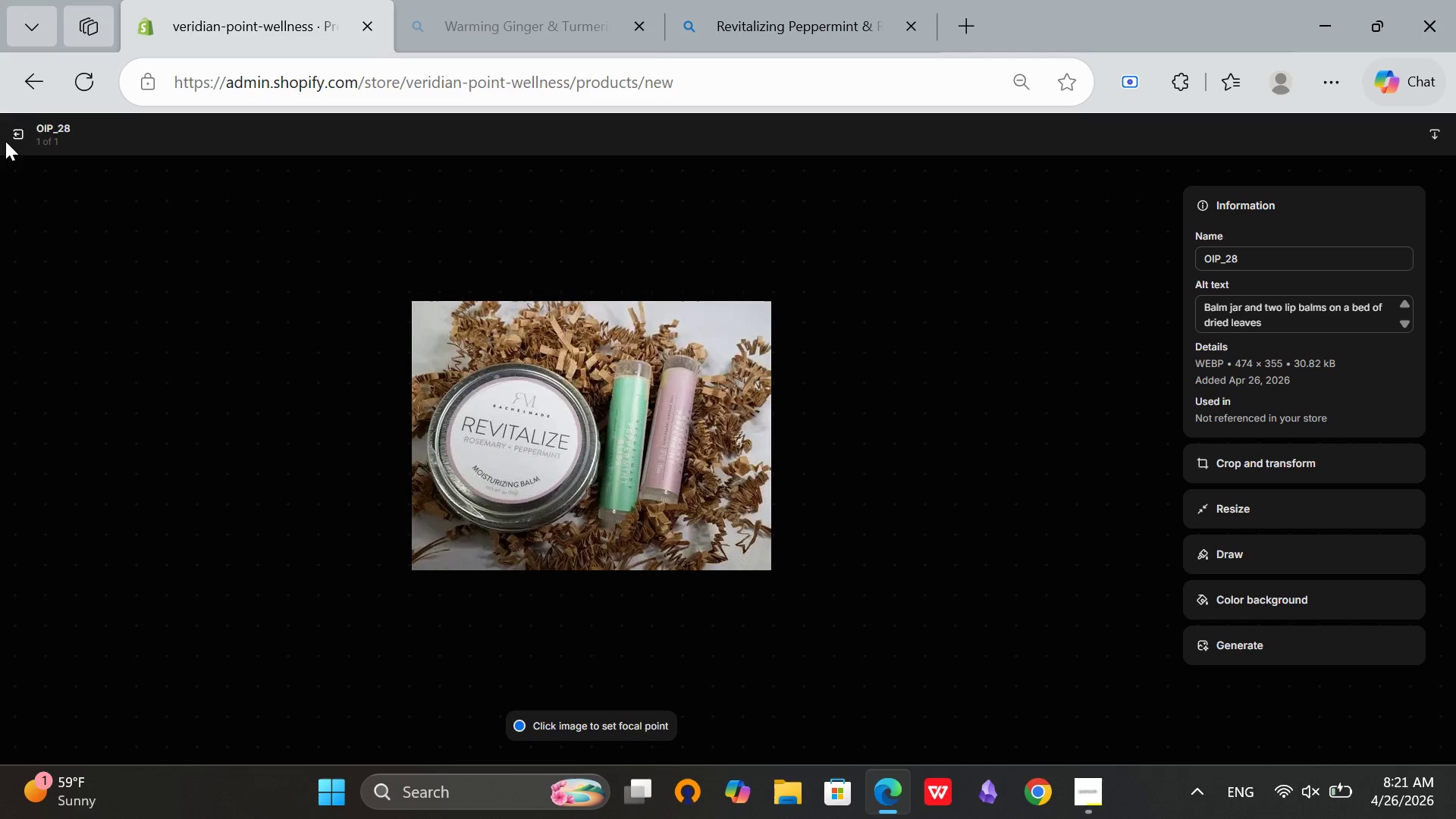 
left_click([13, 131])
 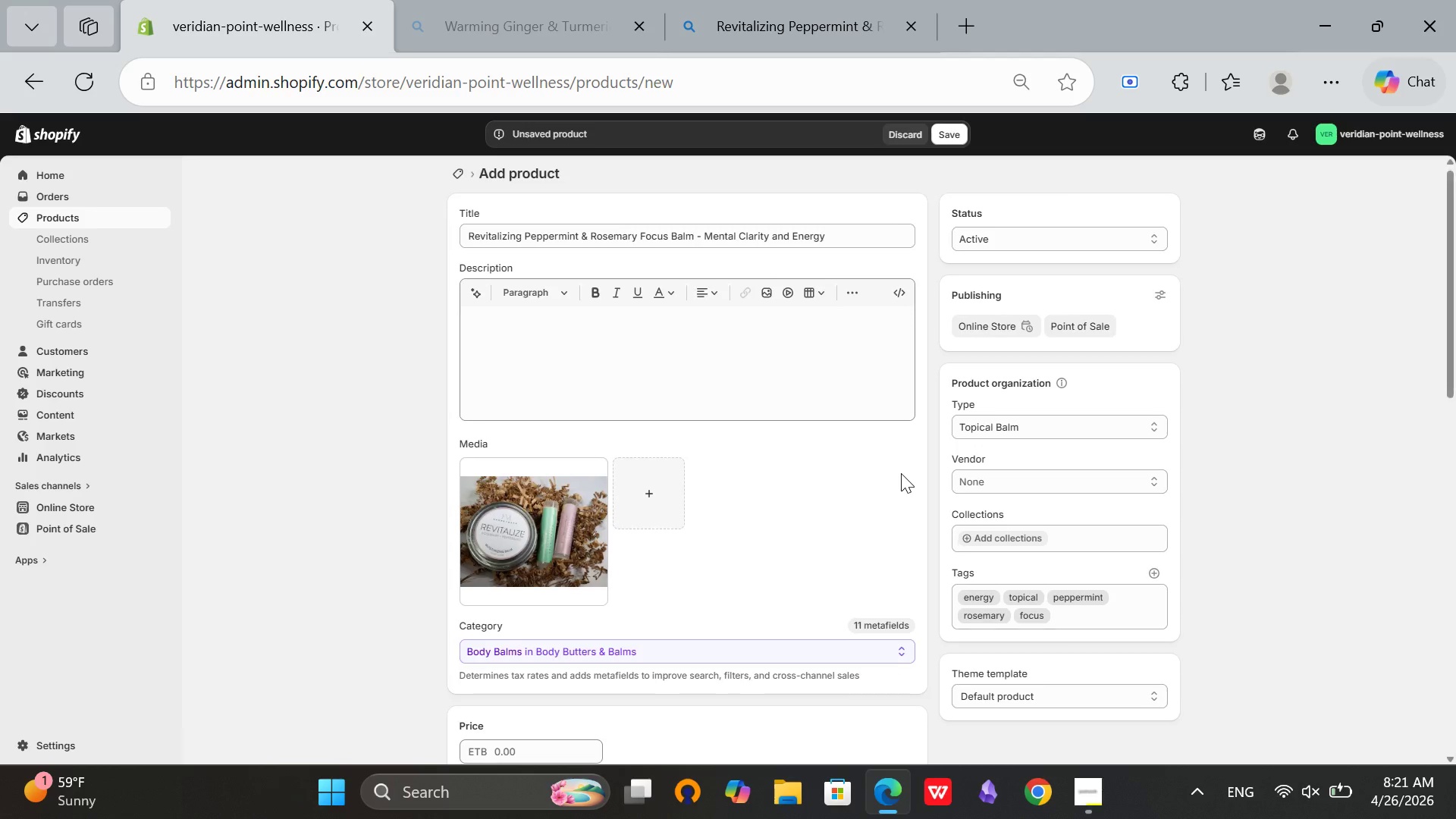 
scroll: coordinate [901, 473], scroll_direction: down, amount: 4.0
 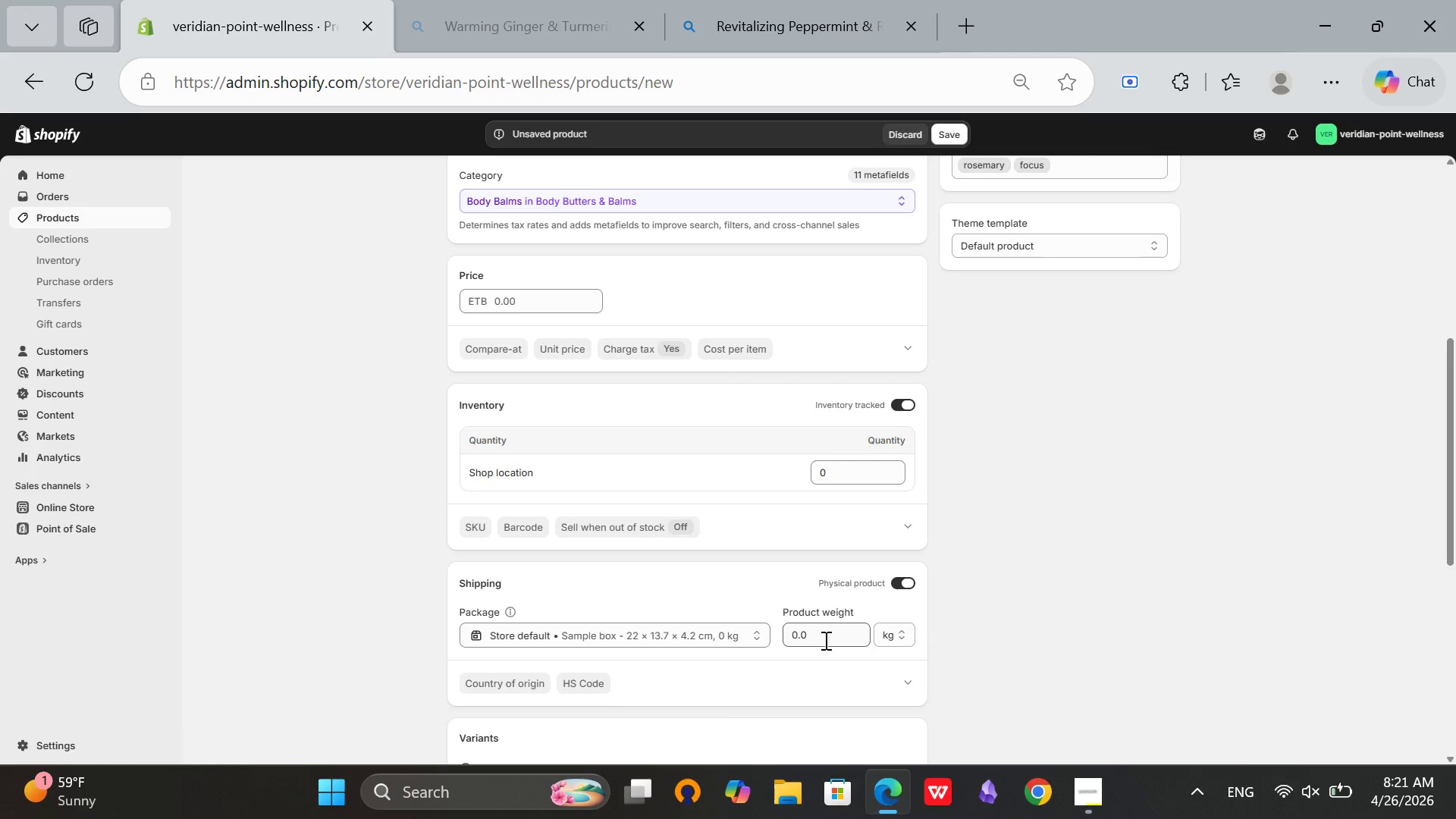 
left_click([826, 642])
 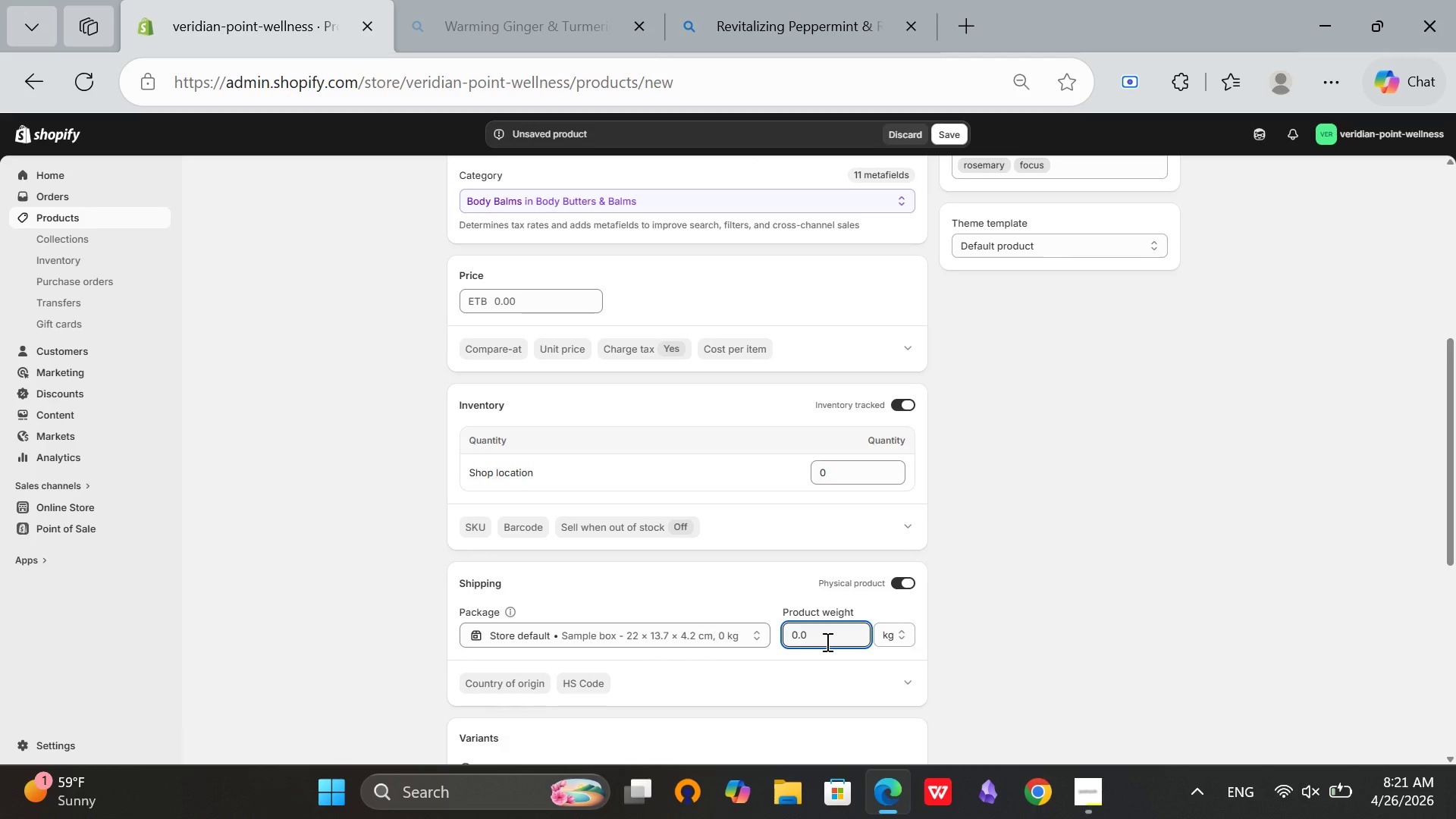 
key(Backspace)
 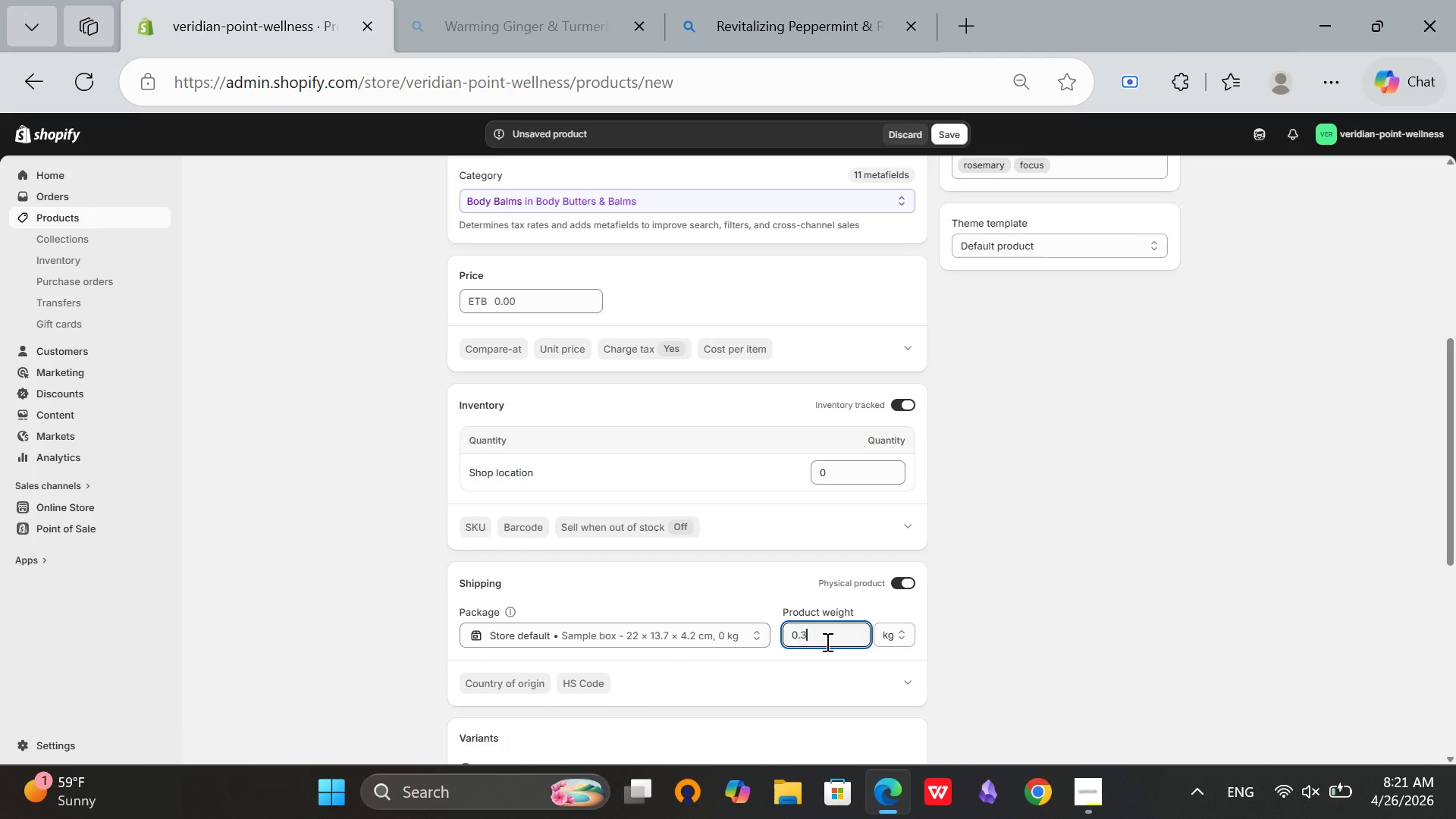 
key(3)
 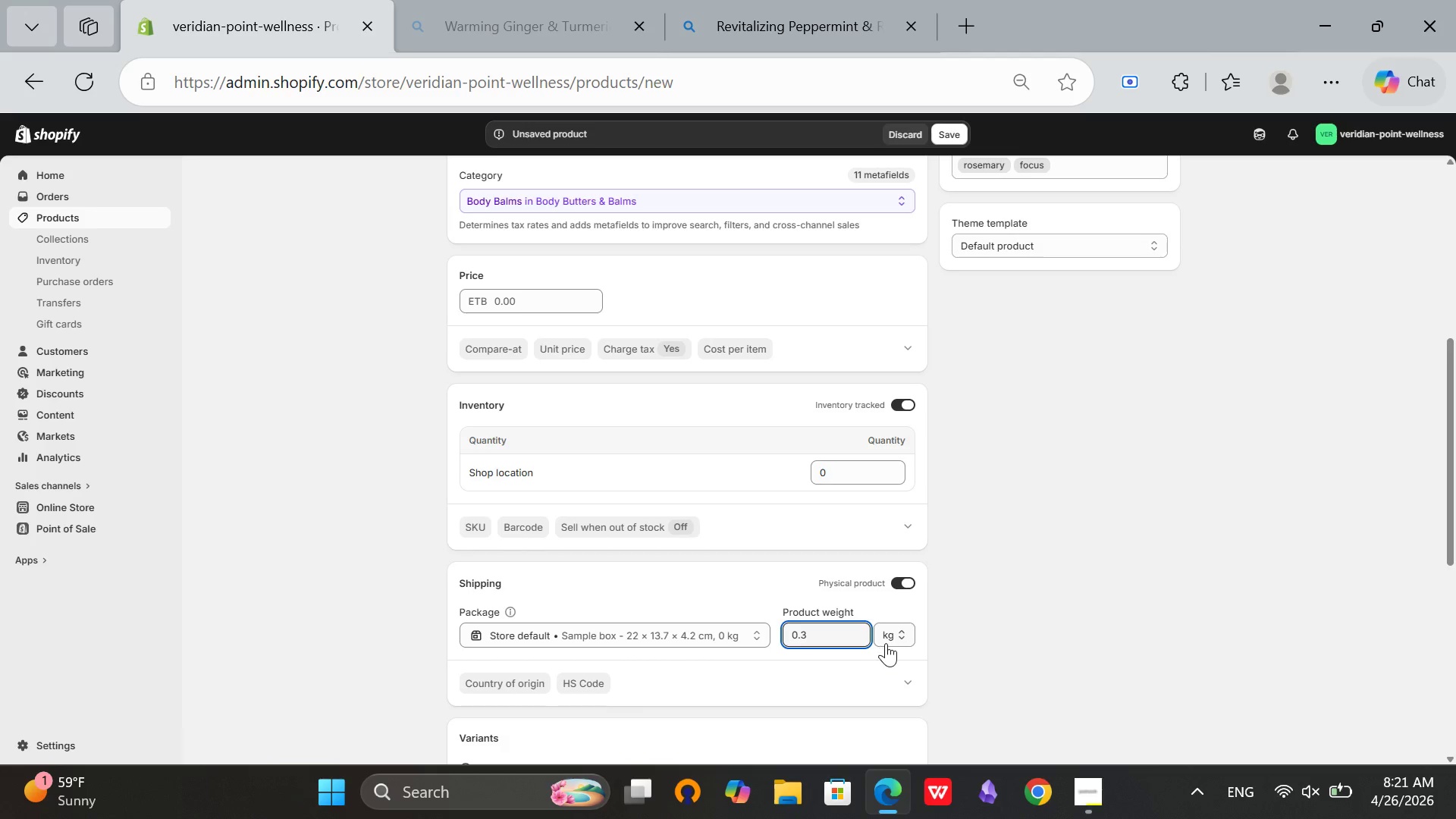 
left_click([887, 643])
 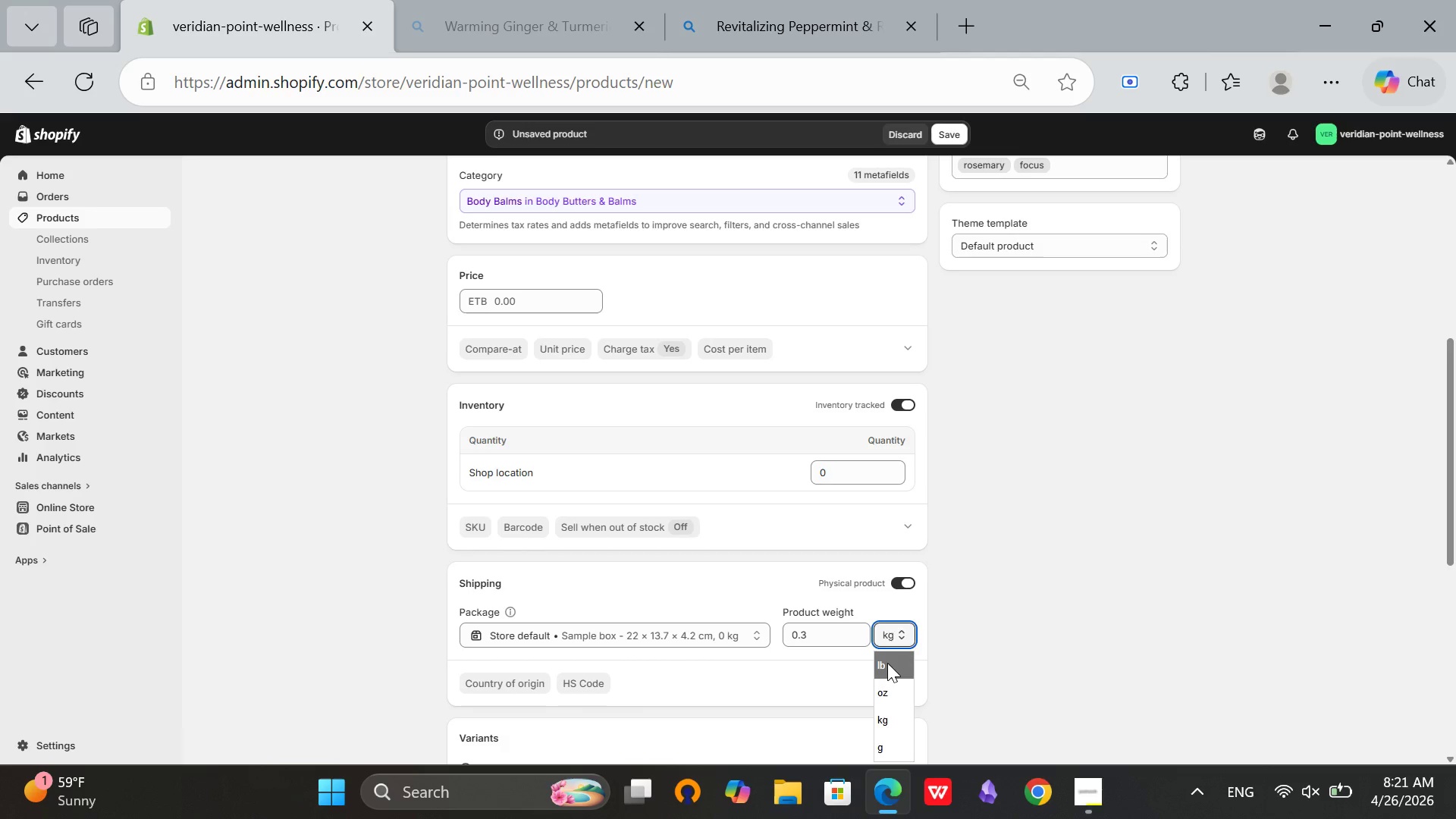 
left_click([887, 663])
 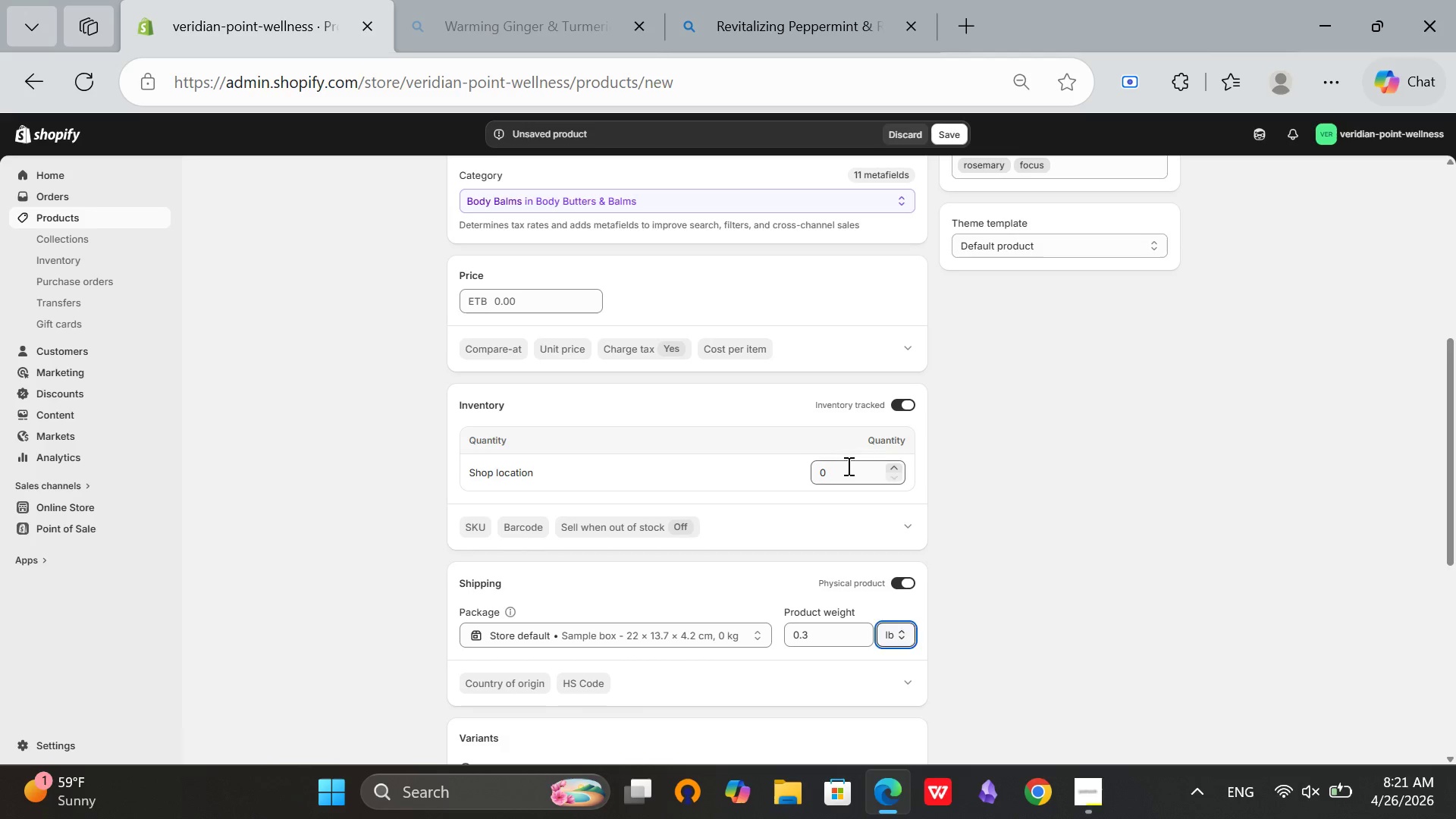 
left_click([847, 466])
 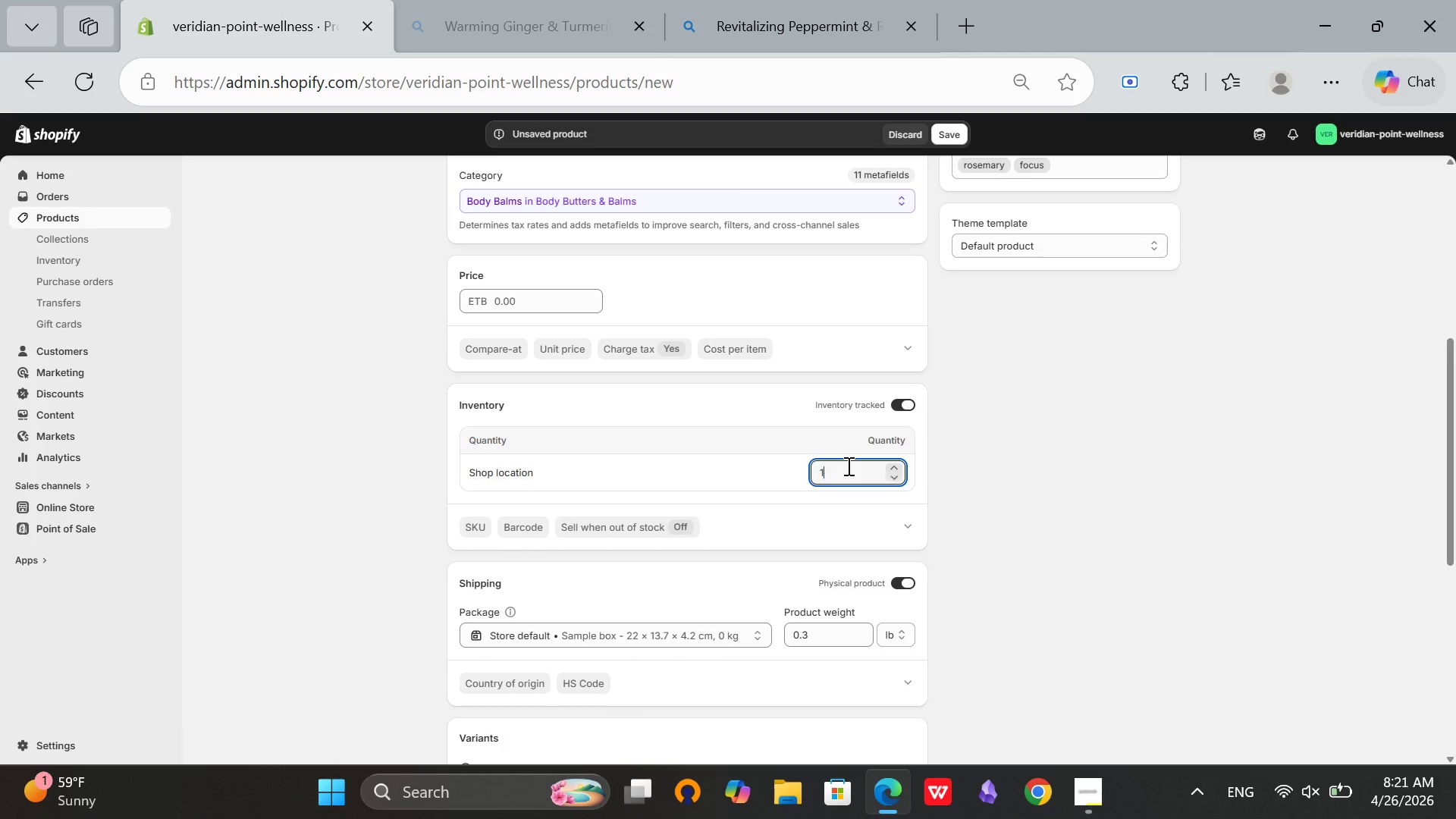 
type(10)
 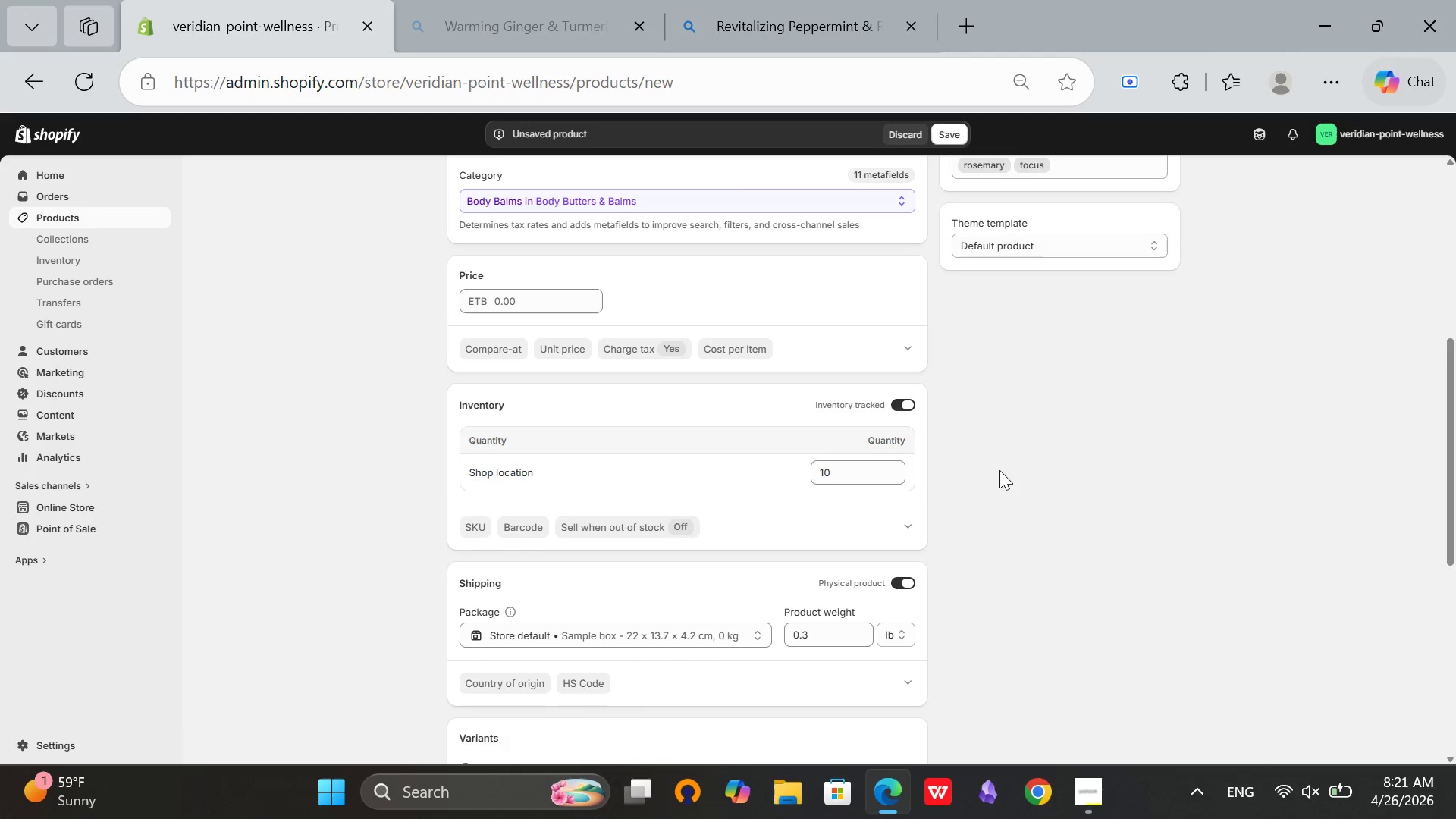 
left_click([999, 470])
 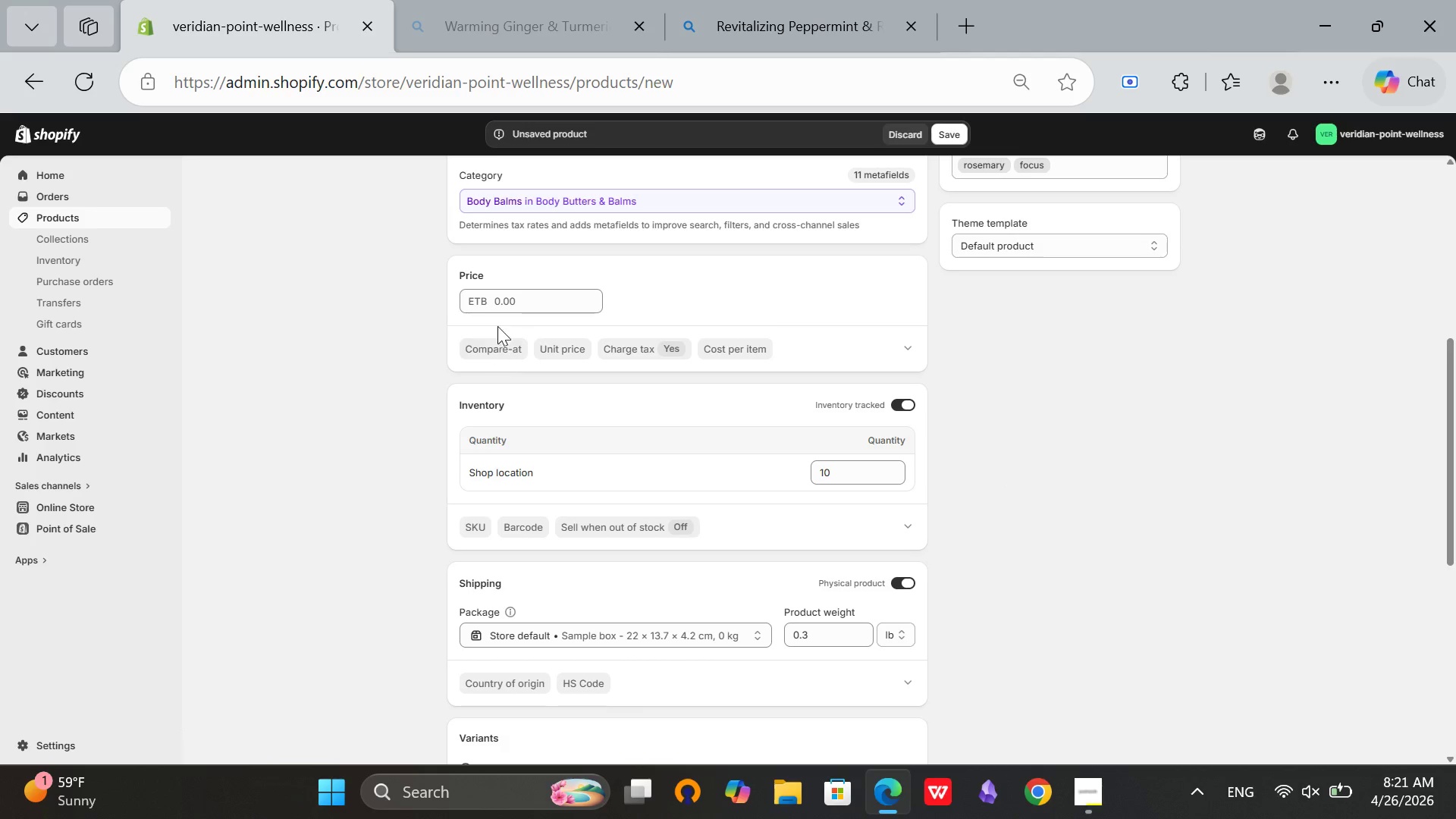 
left_click([498, 309])
 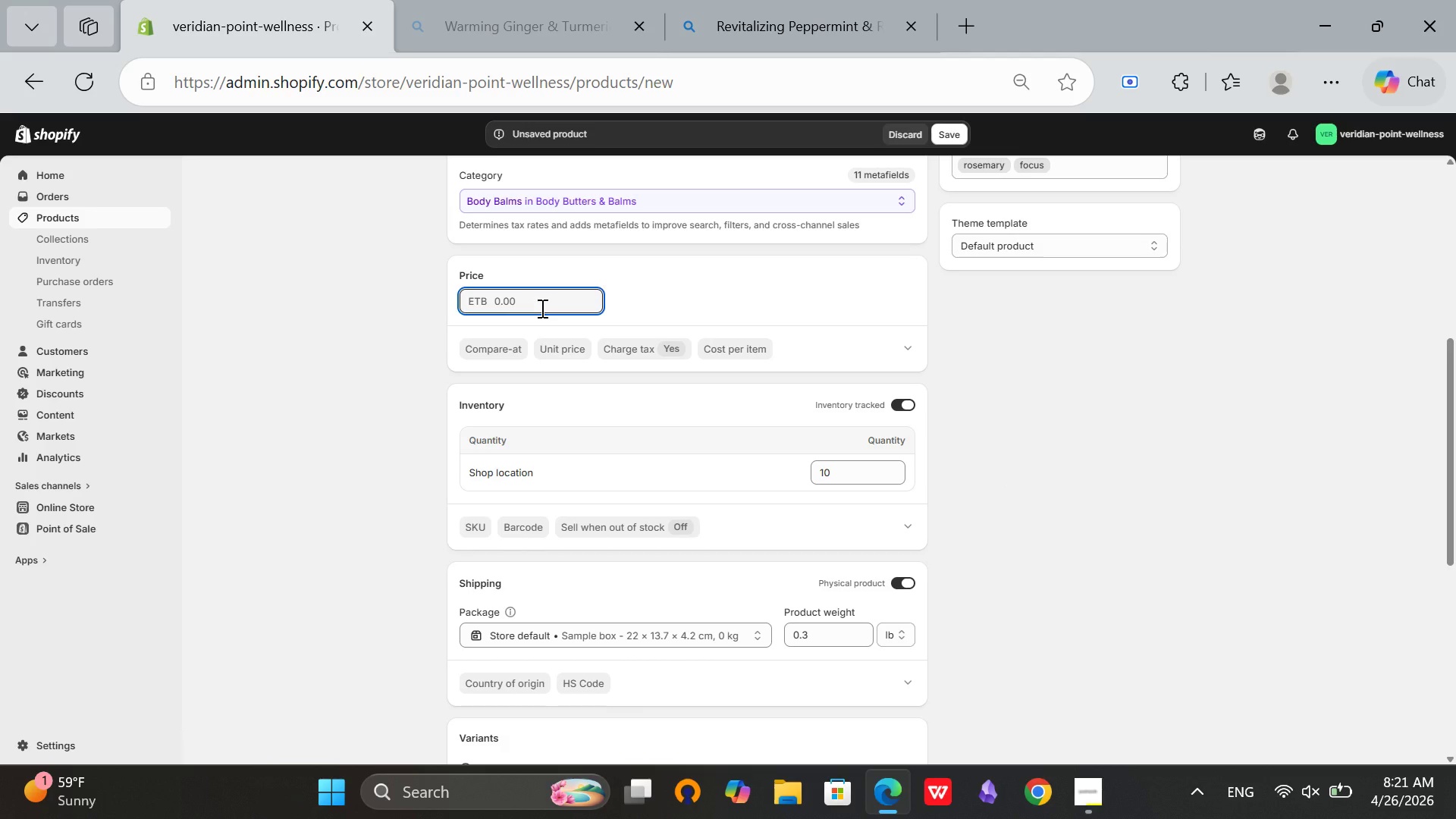 
type(30)
 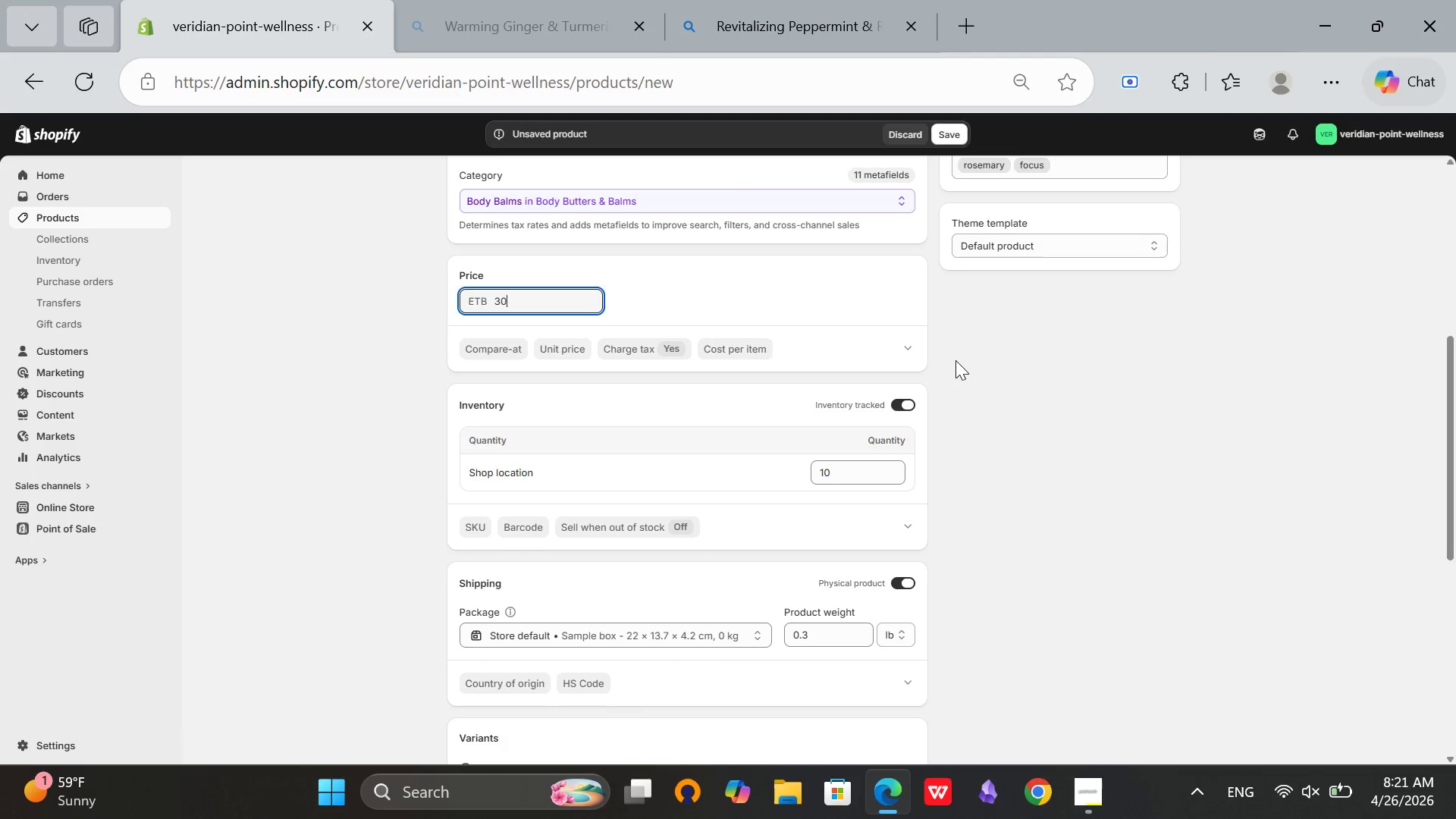 
left_click([956, 360])
 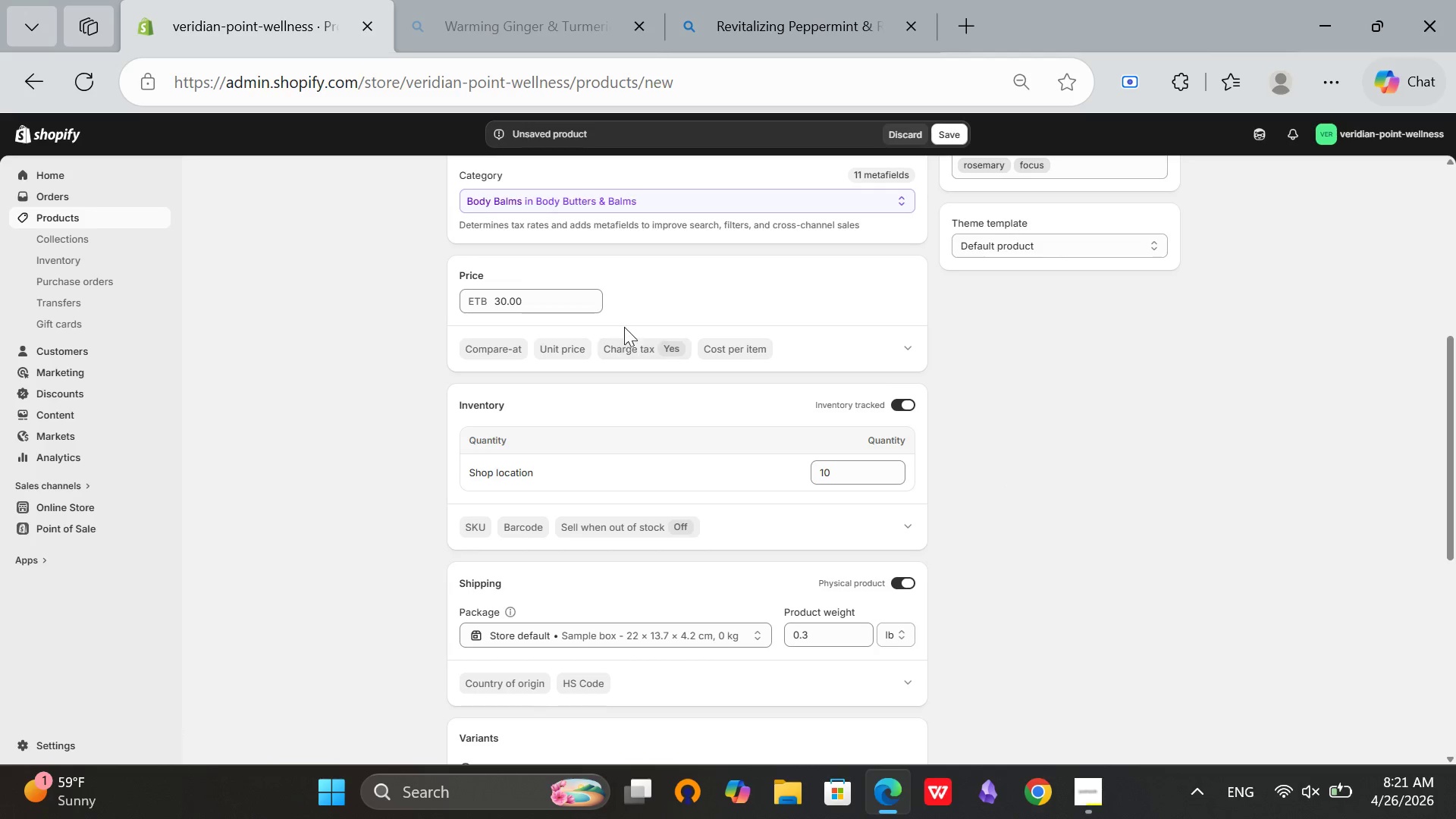 
scroll: coordinate [710, 403], scroll_direction: down, amount: 7.0
 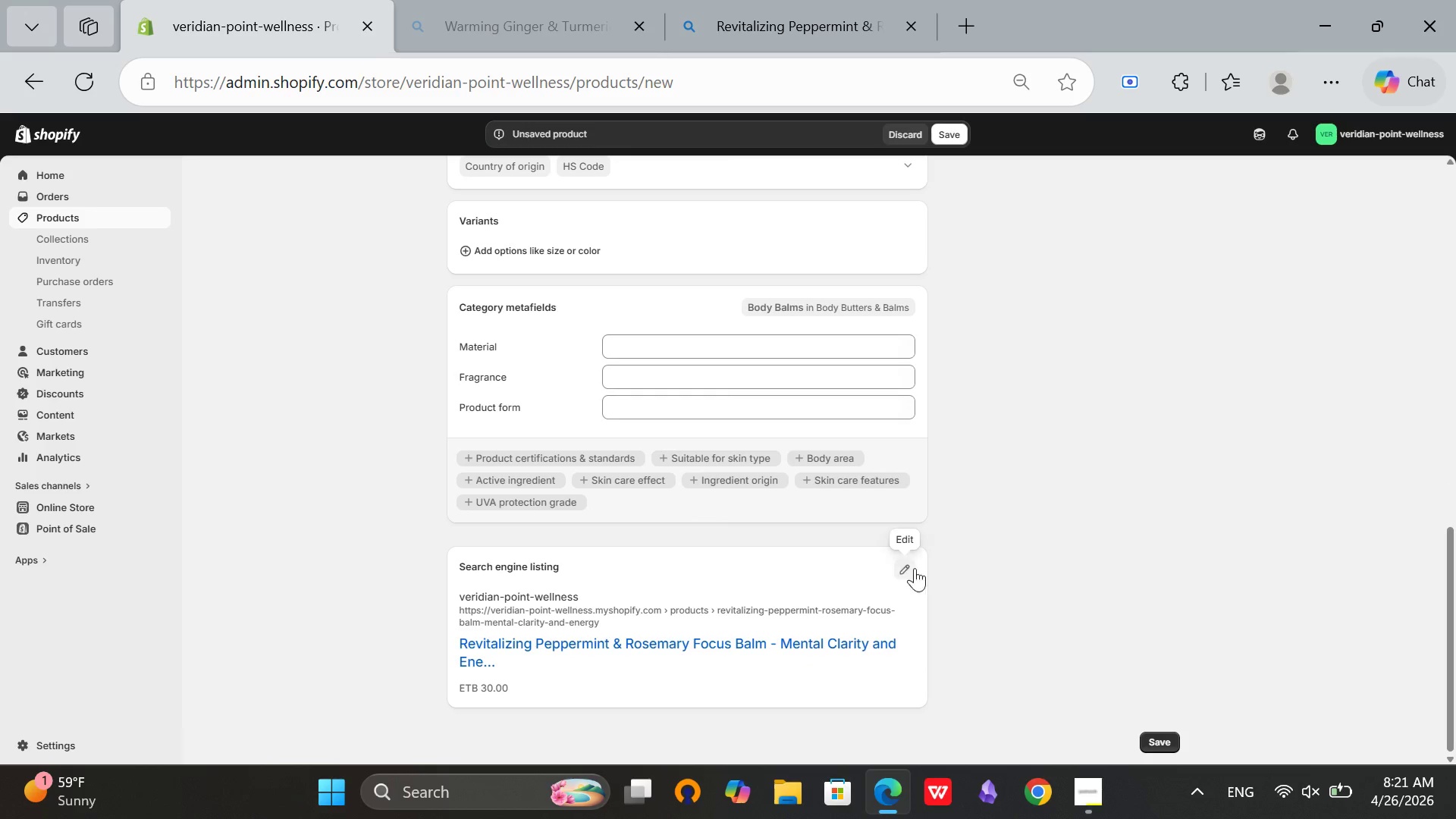 
left_click([909, 565])
 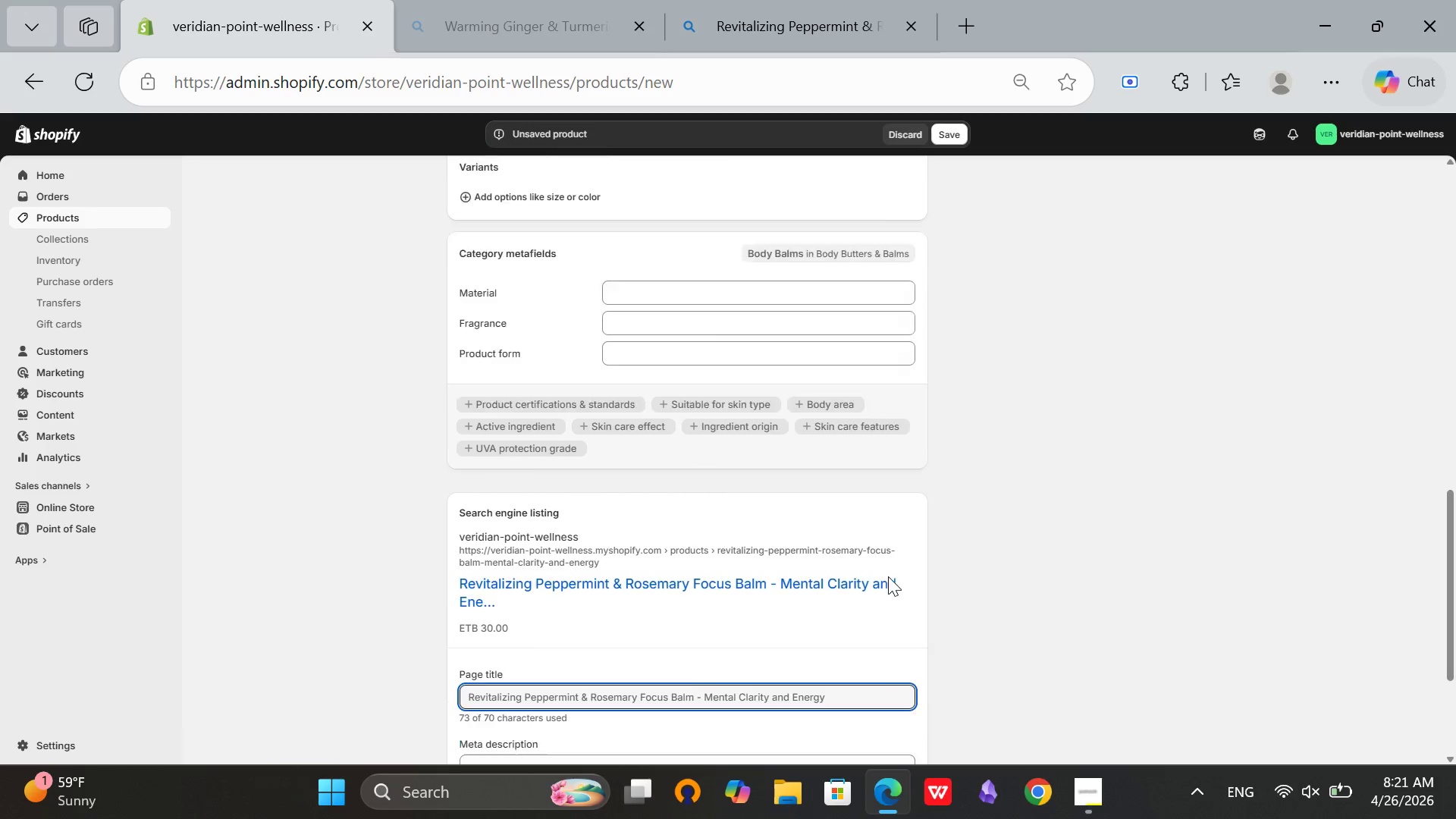 
scroll: coordinate [888, 576], scroll_direction: down, amount: 3.0
 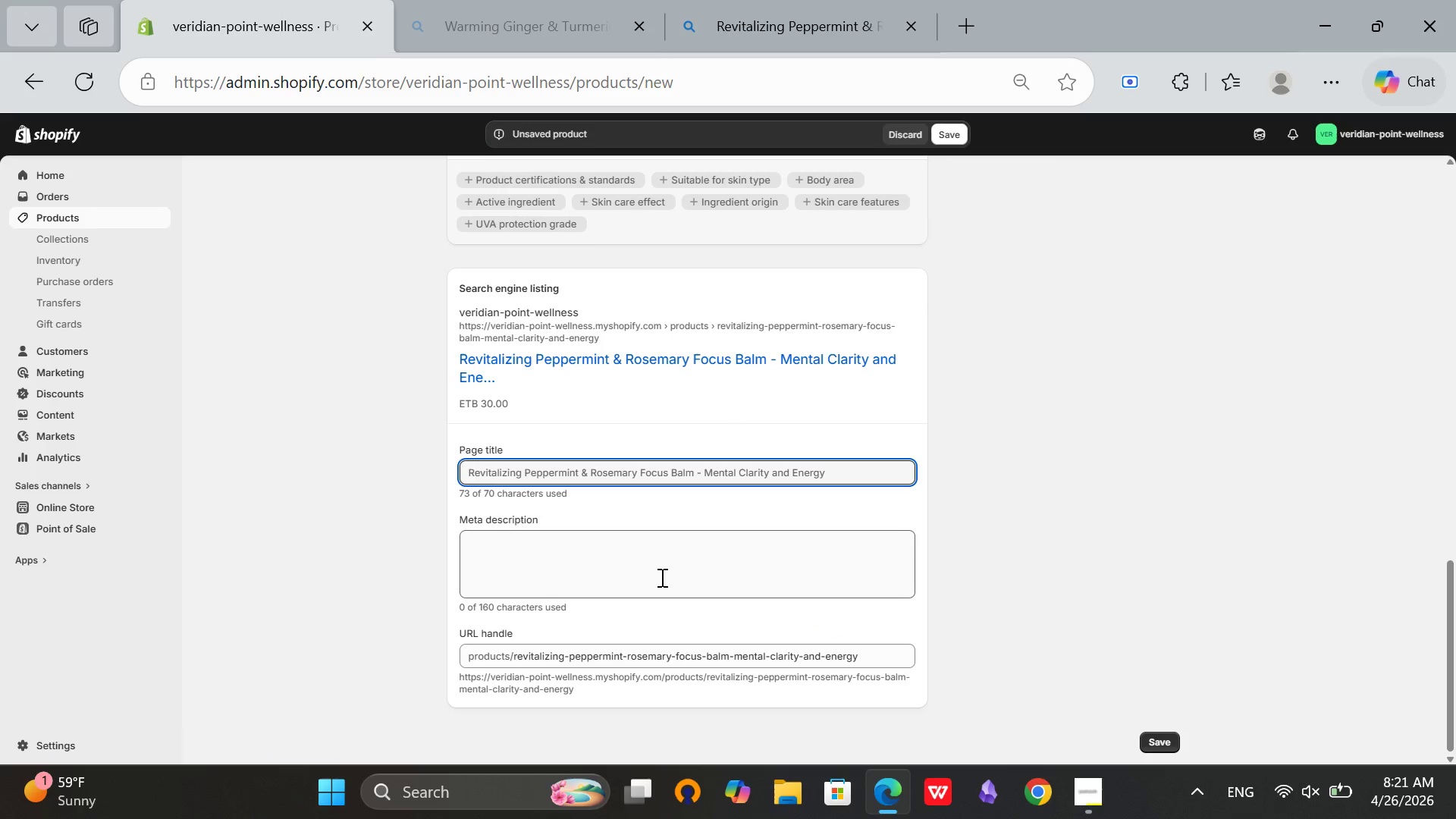 
left_click([662, 570])
 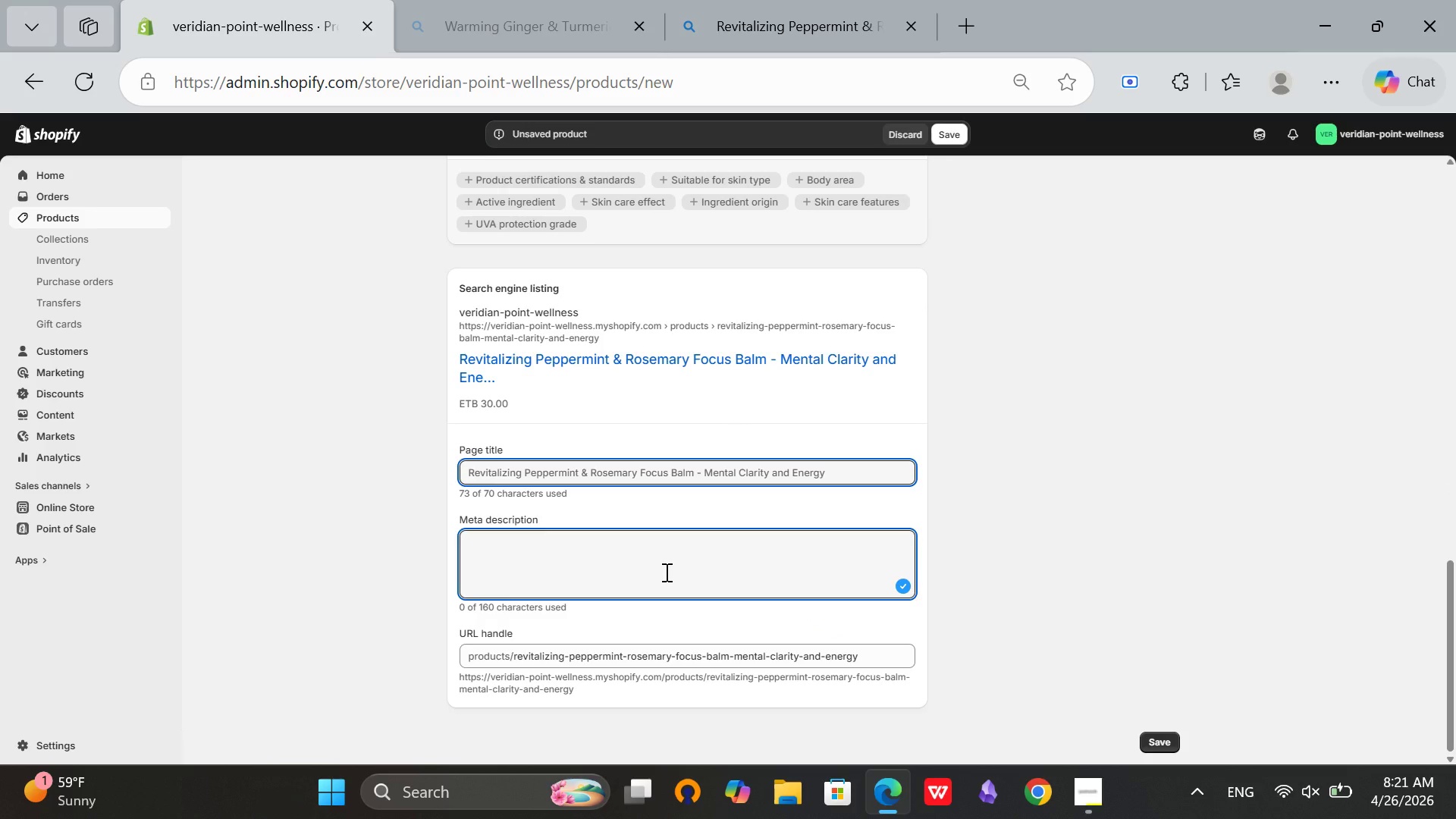 
type(Revitalizing peppermint and rosemary focus balm for mental clarity and energy.Appy to temples during afternoon slumps. Natural)
 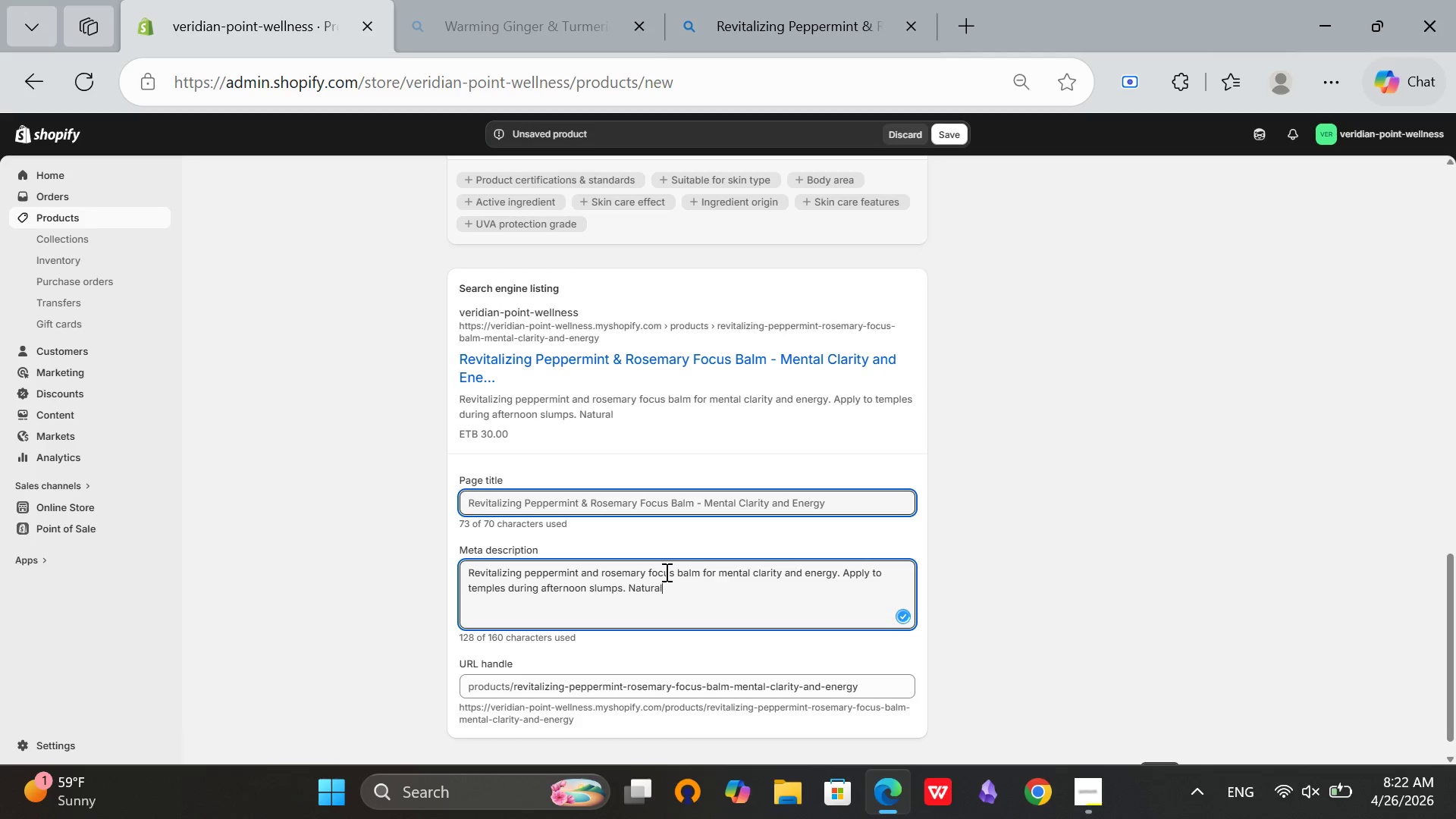 
type( TCM focus sp)
key(Backspace)
type(upport.)
 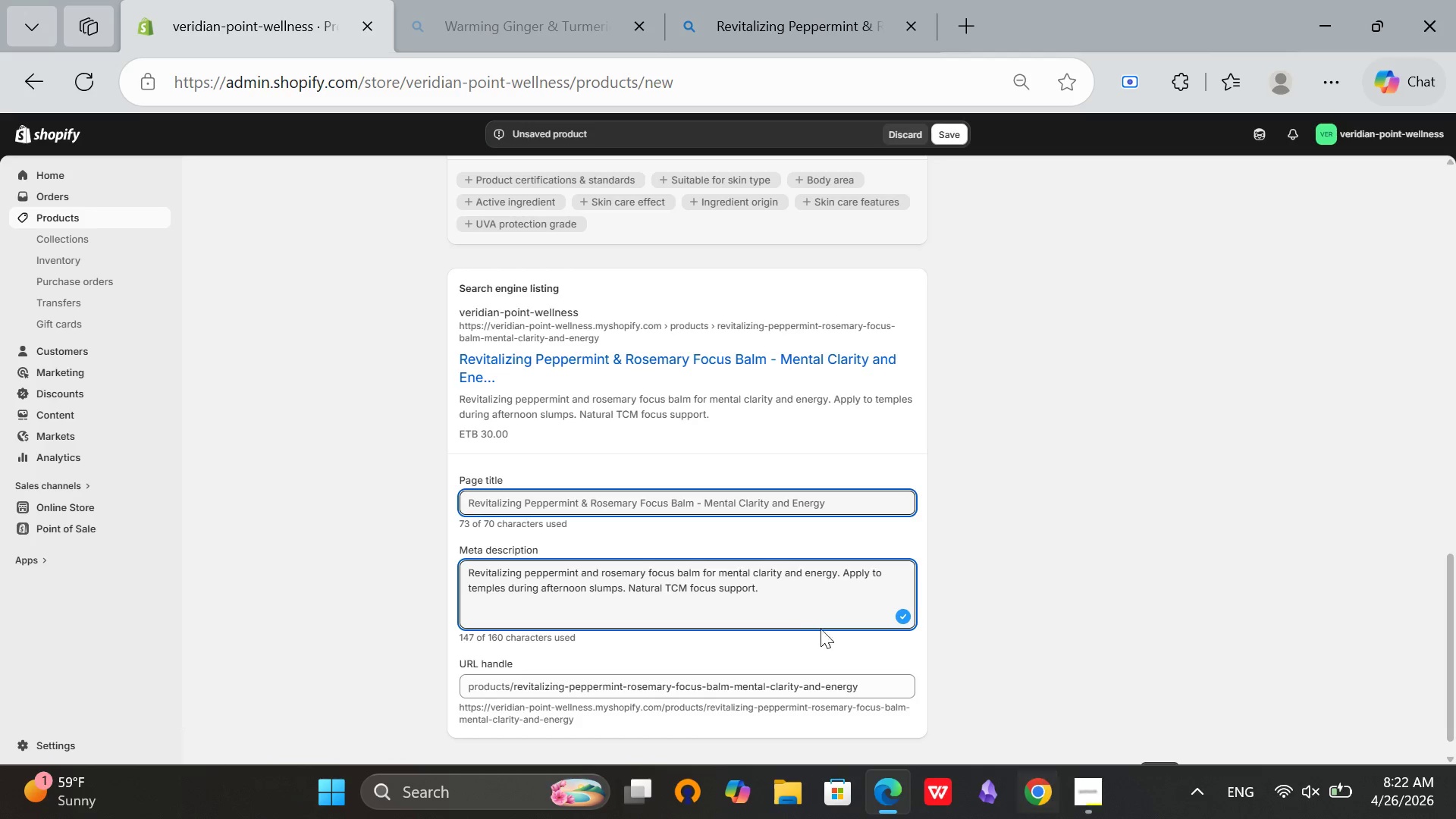 
scroll: coordinate [1138, 595], scroll_direction: up, amount: 10.0
 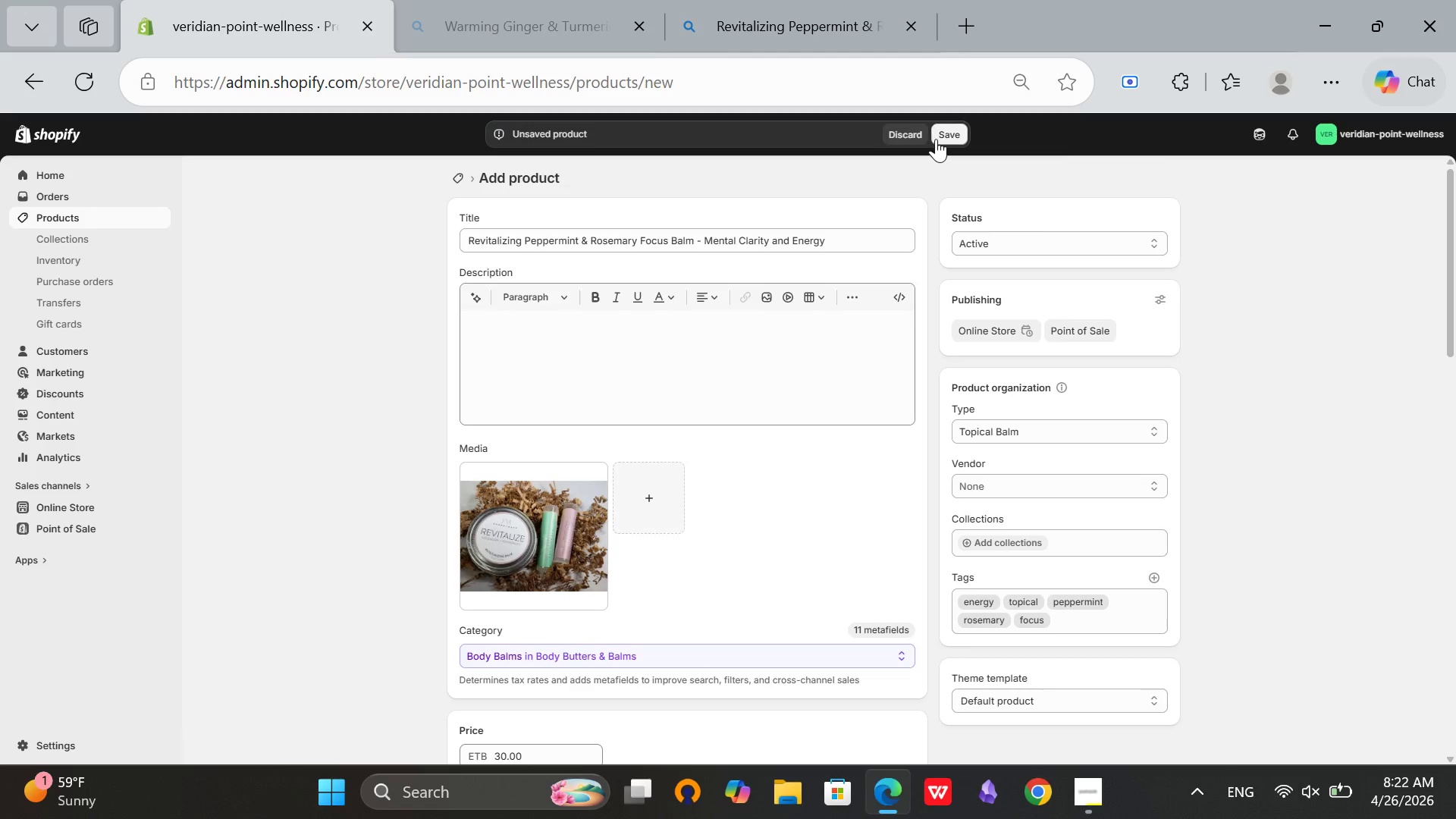 
left_click([937, 138])
 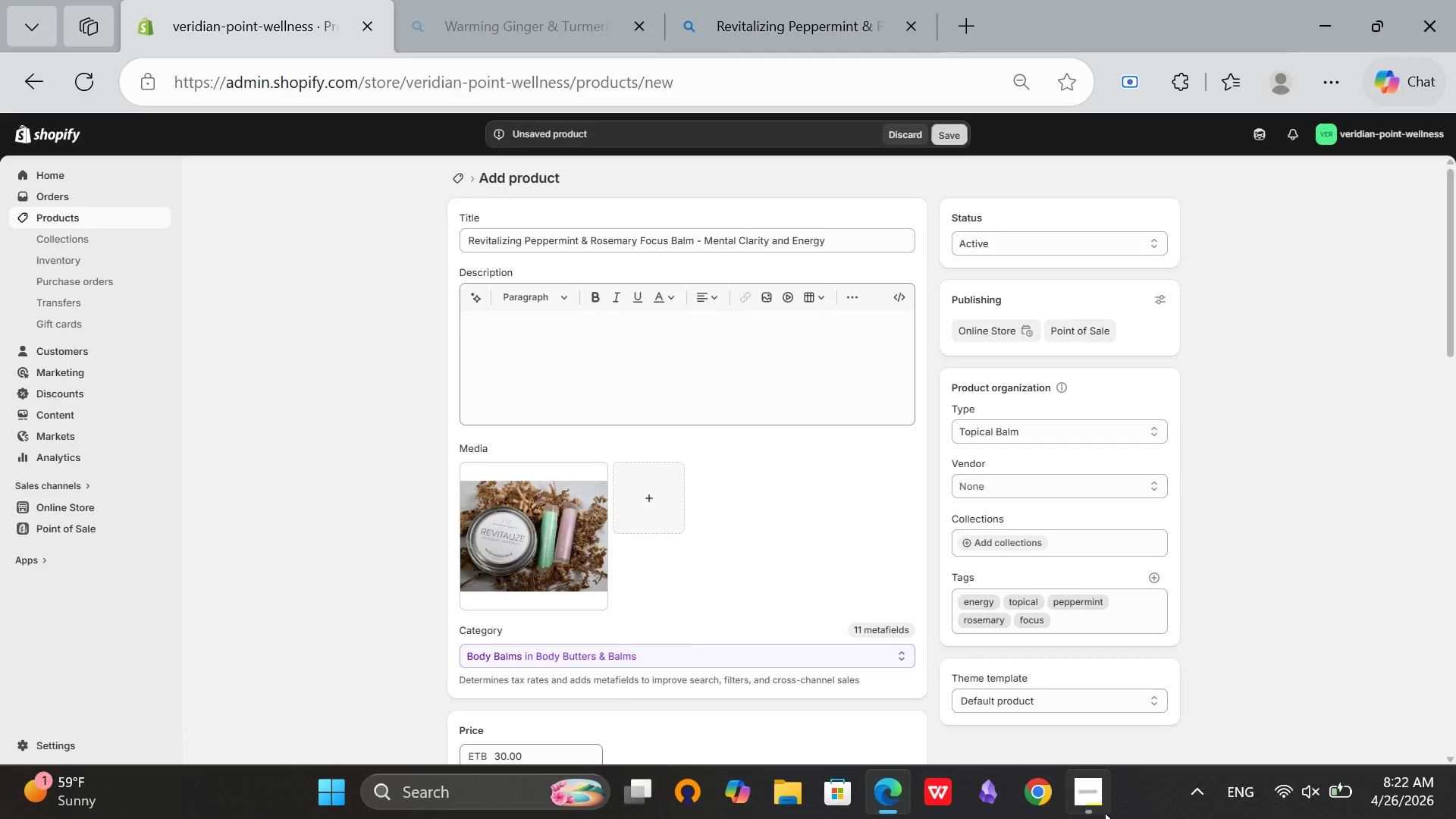 
left_click([1105, 813])